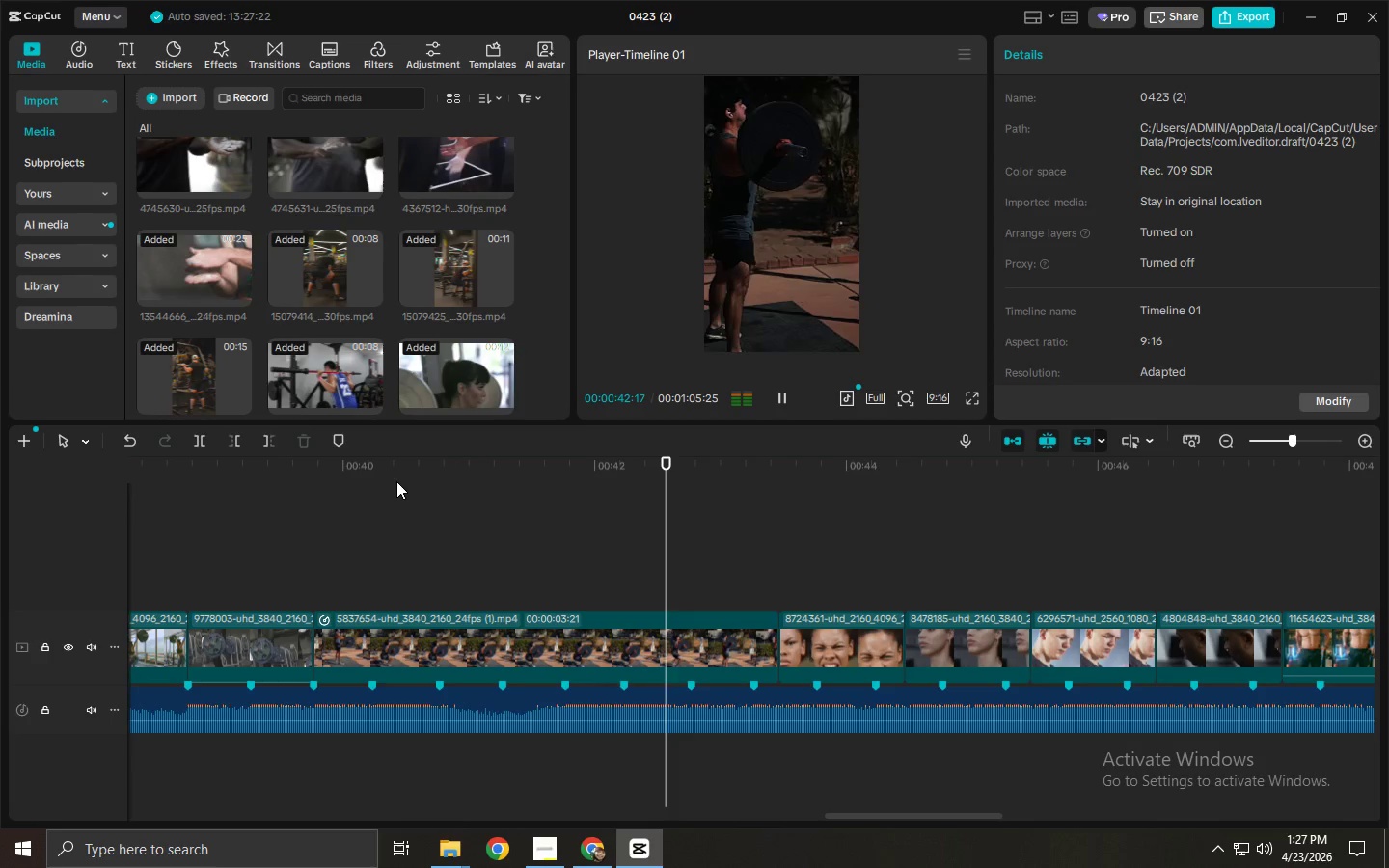 
key(Space)
 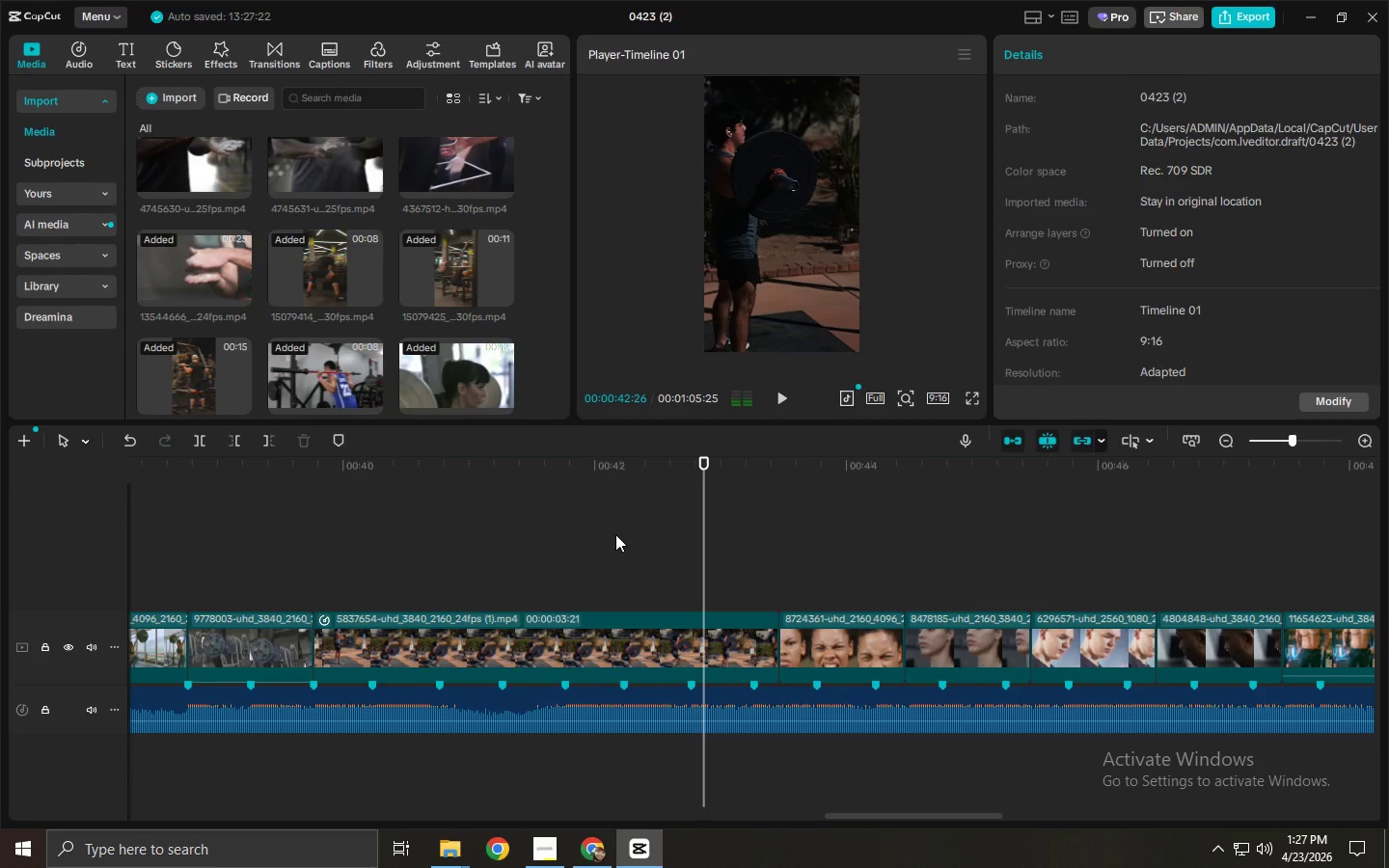 
key(Space)
 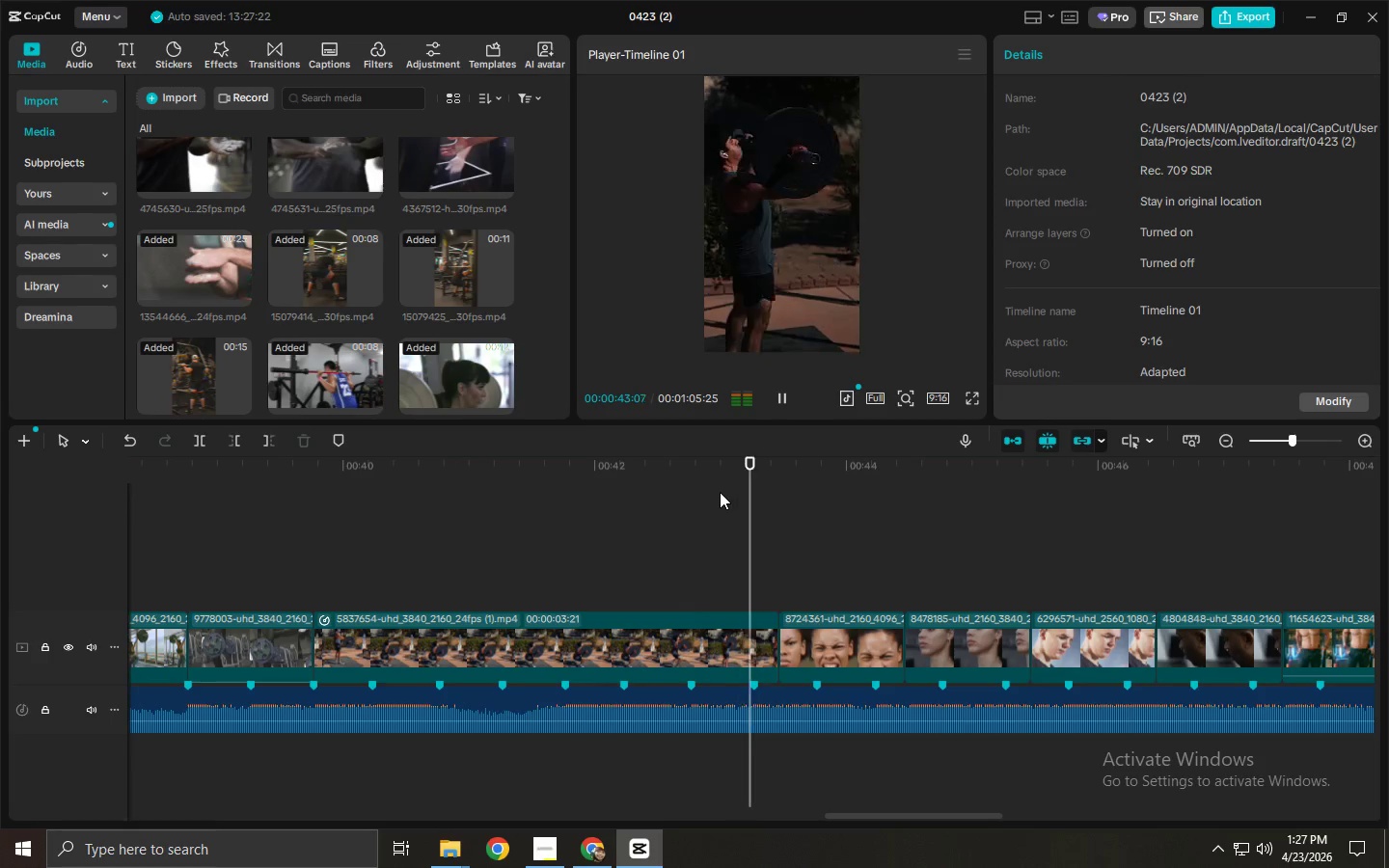 
key(Space)
 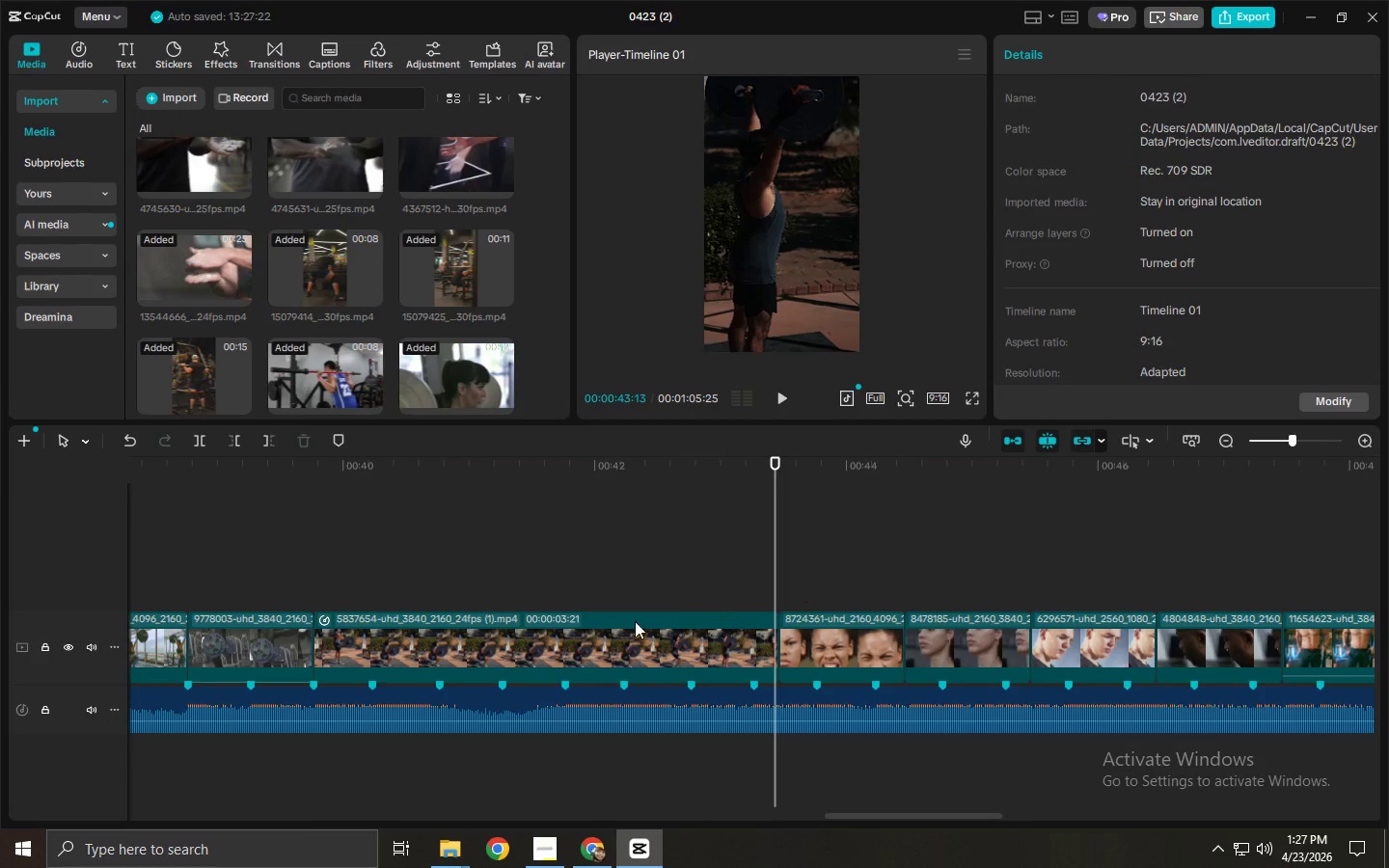 
left_click([581, 631])
 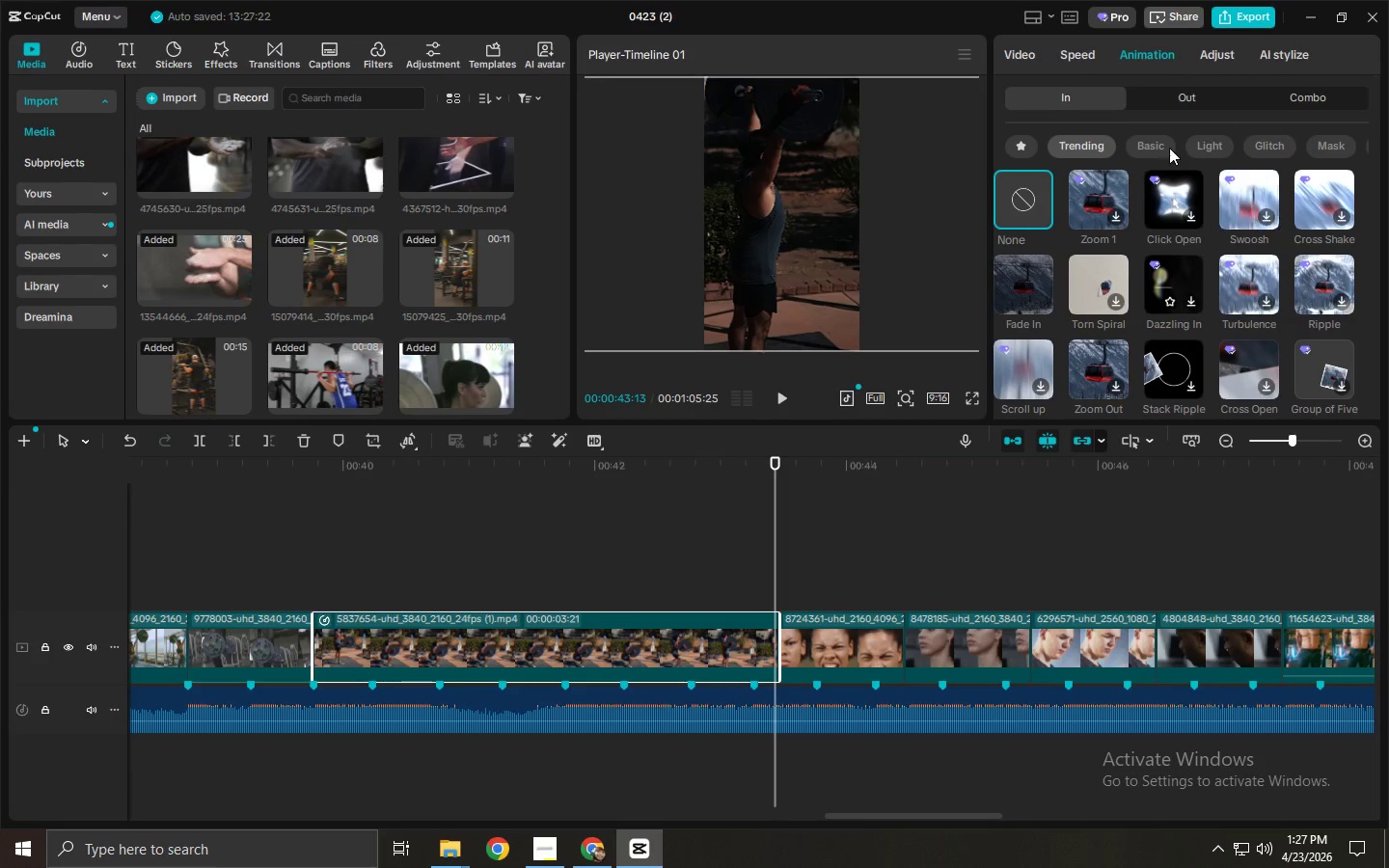 
left_click([1080, 54])
 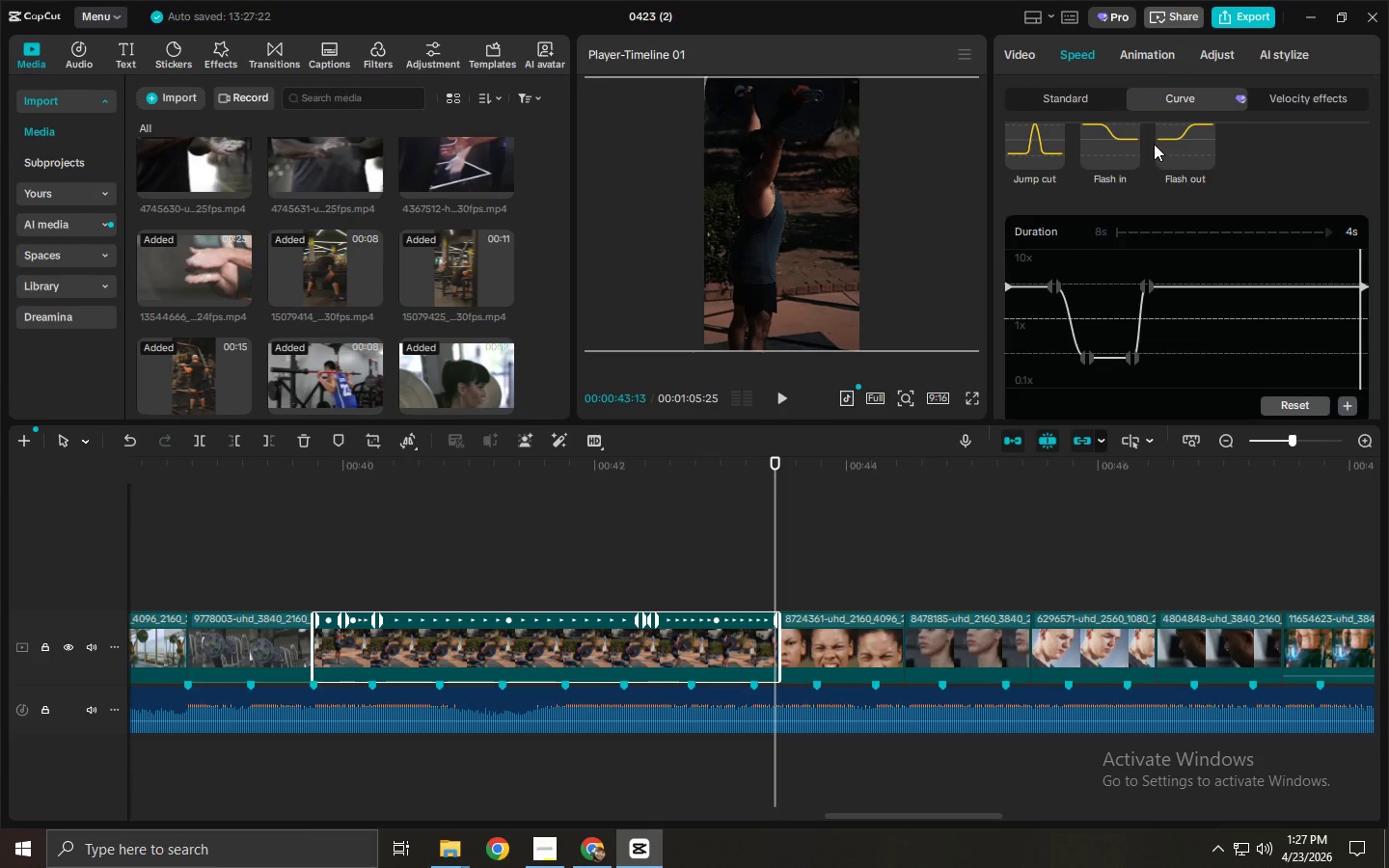 
left_click([1061, 247])
 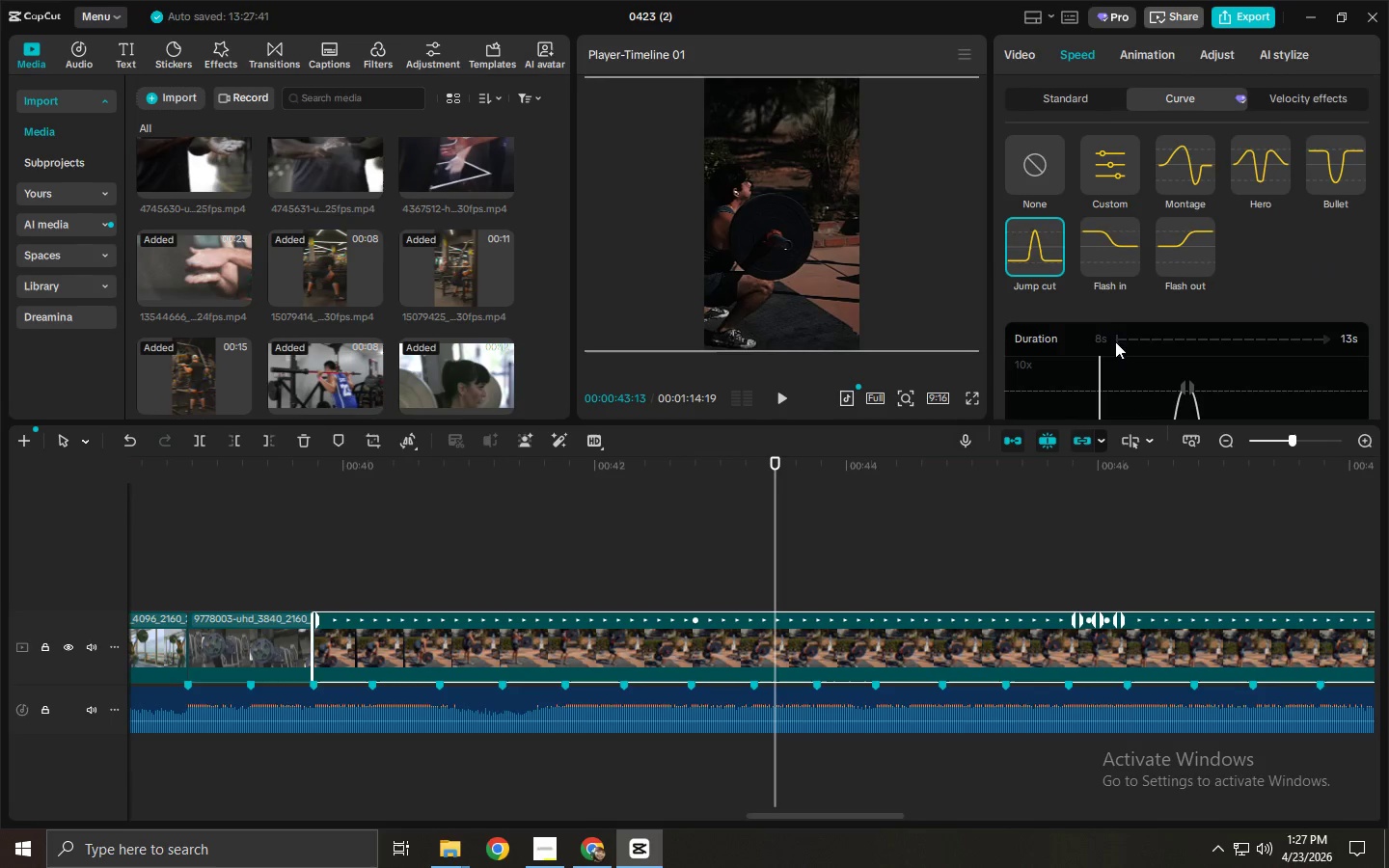 
scroll: coordinate [1117, 166], scroll_direction: up, amount: 3.0
 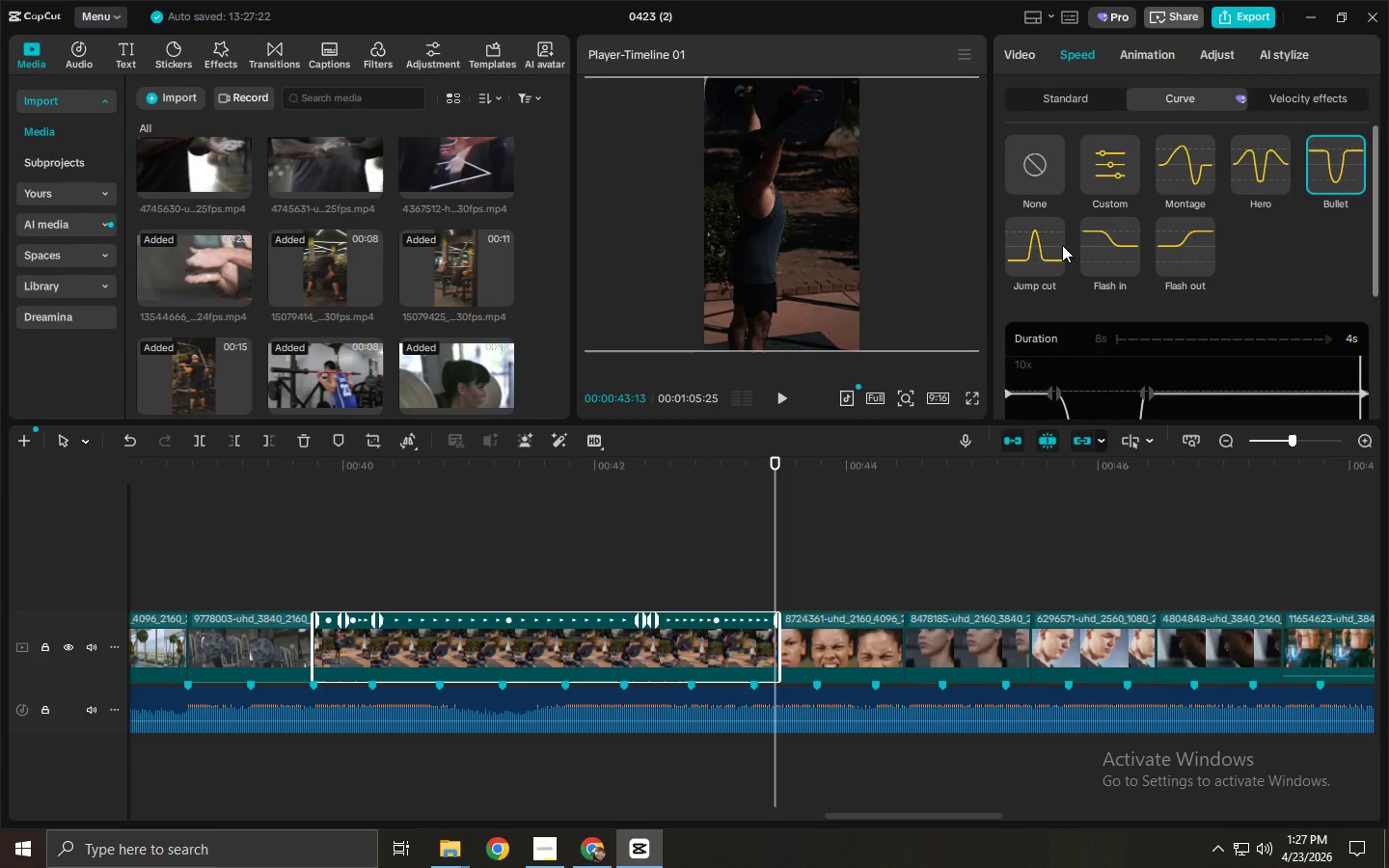 
left_click([1102, 236])
 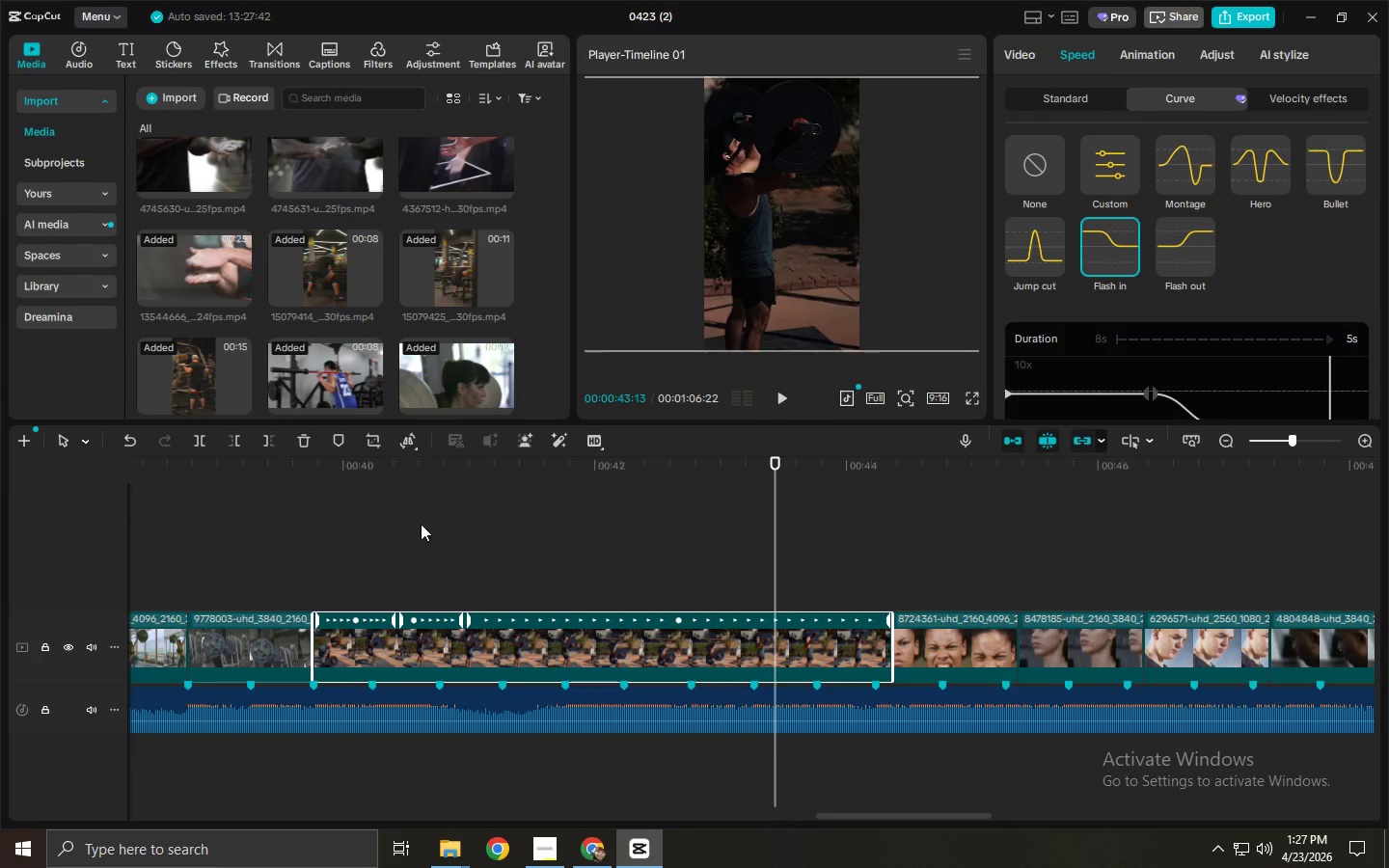 
left_click([335, 477])
 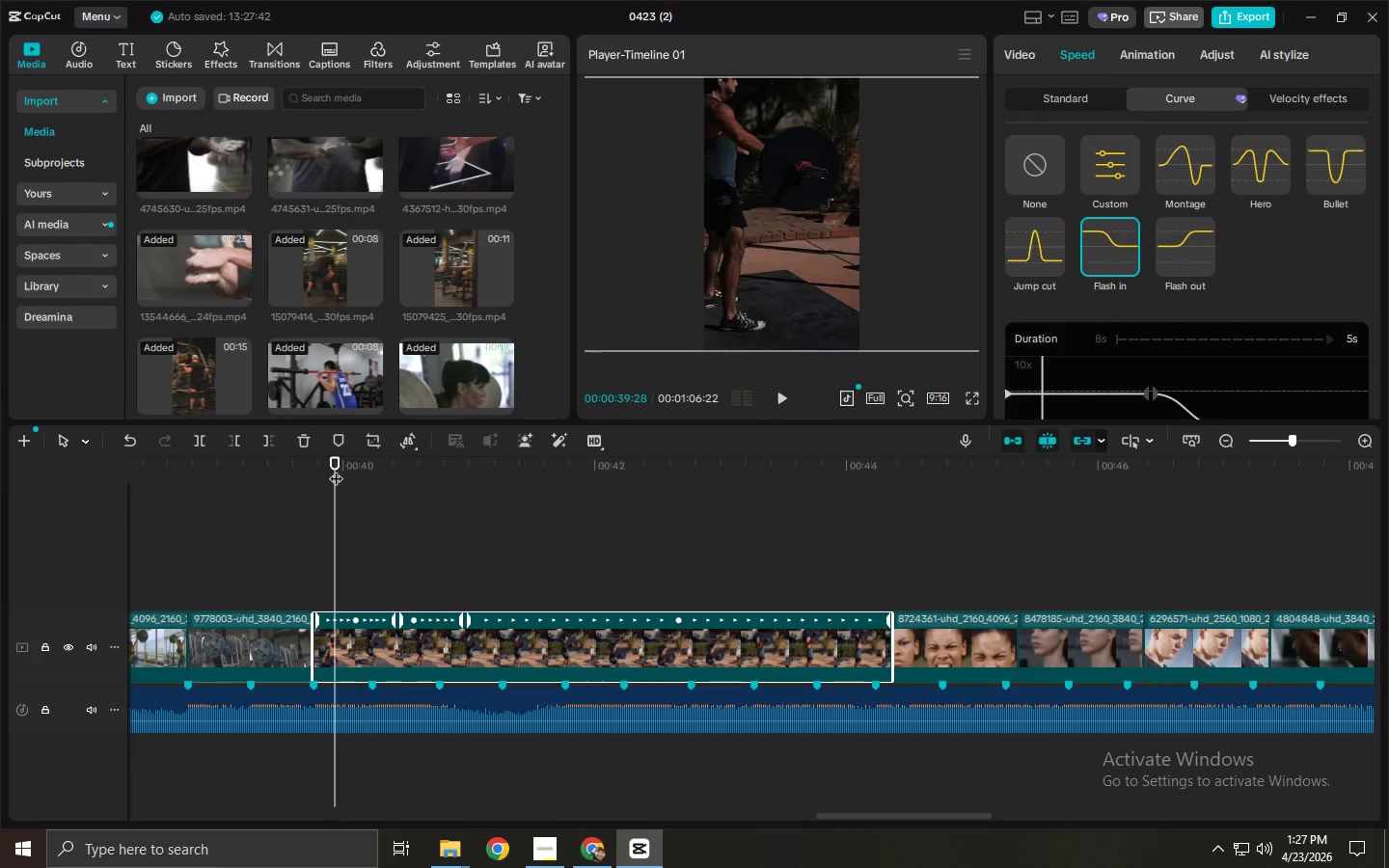 
key(Space)
 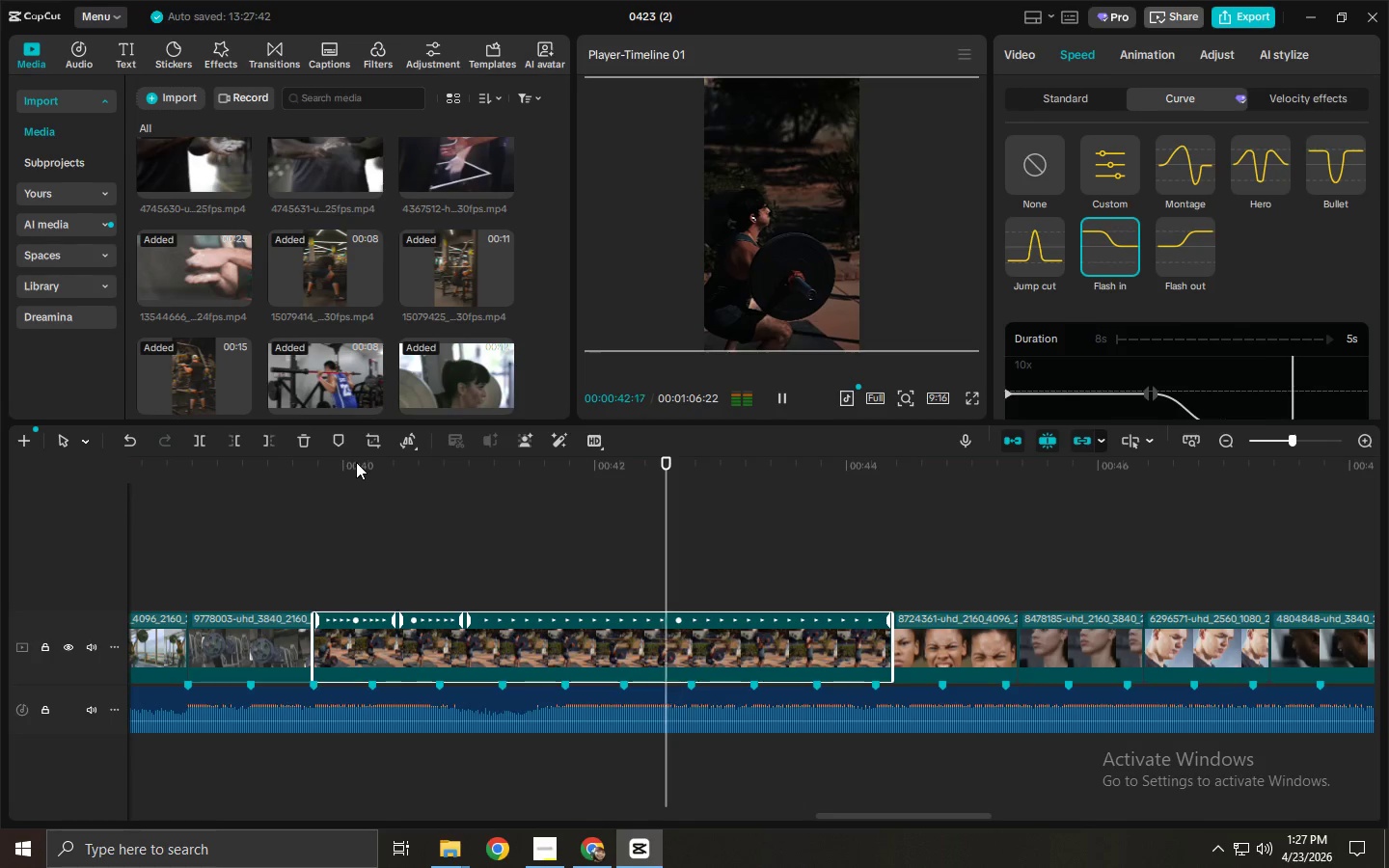 
key(Space)
 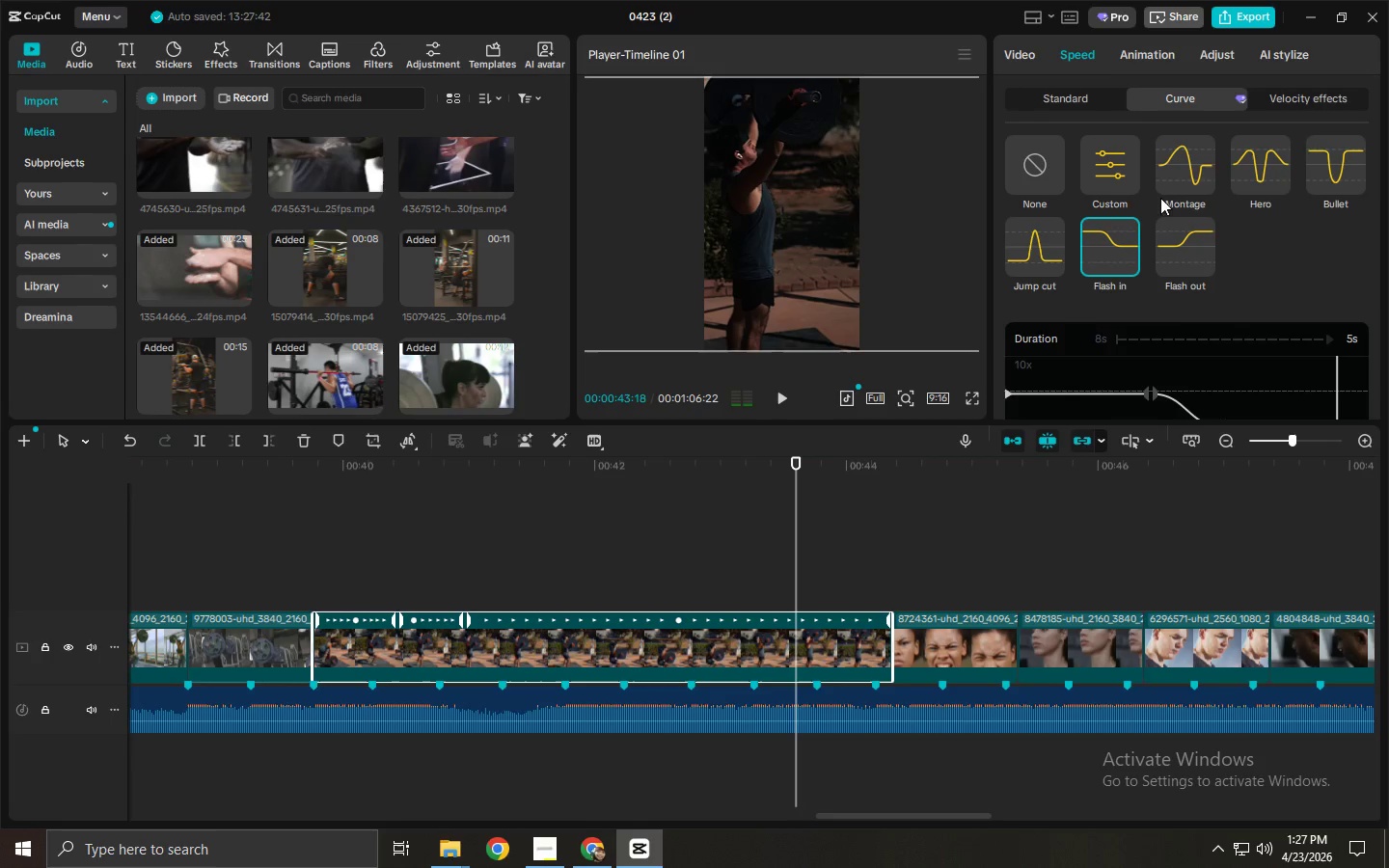 
left_click([1200, 172])
 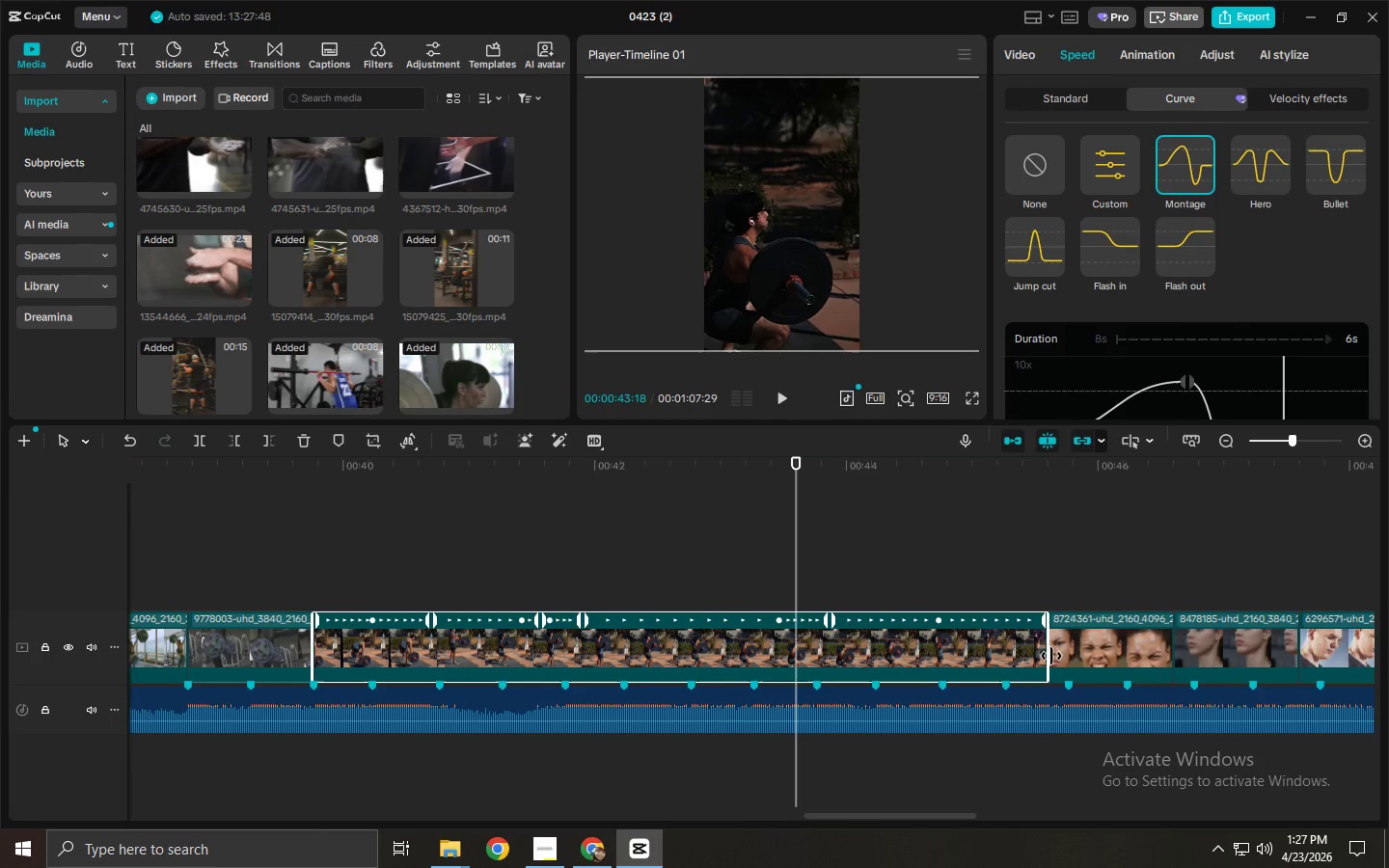 
left_click_drag(start_coordinate=[1045, 646], to_coordinate=[1078, 639])
 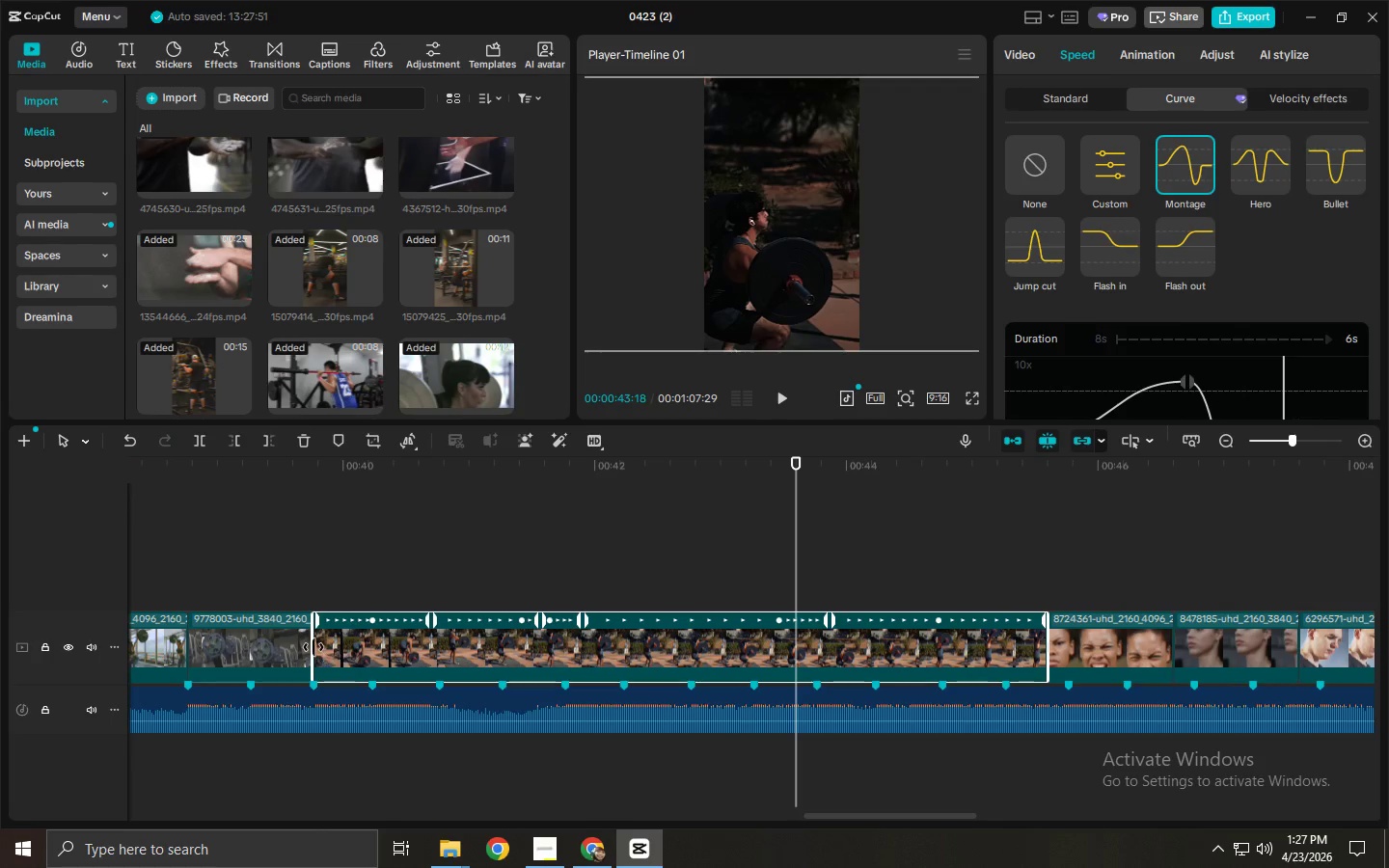 
left_click_drag(start_coordinate=[313, 647], to_coordinate=[707, 631])
 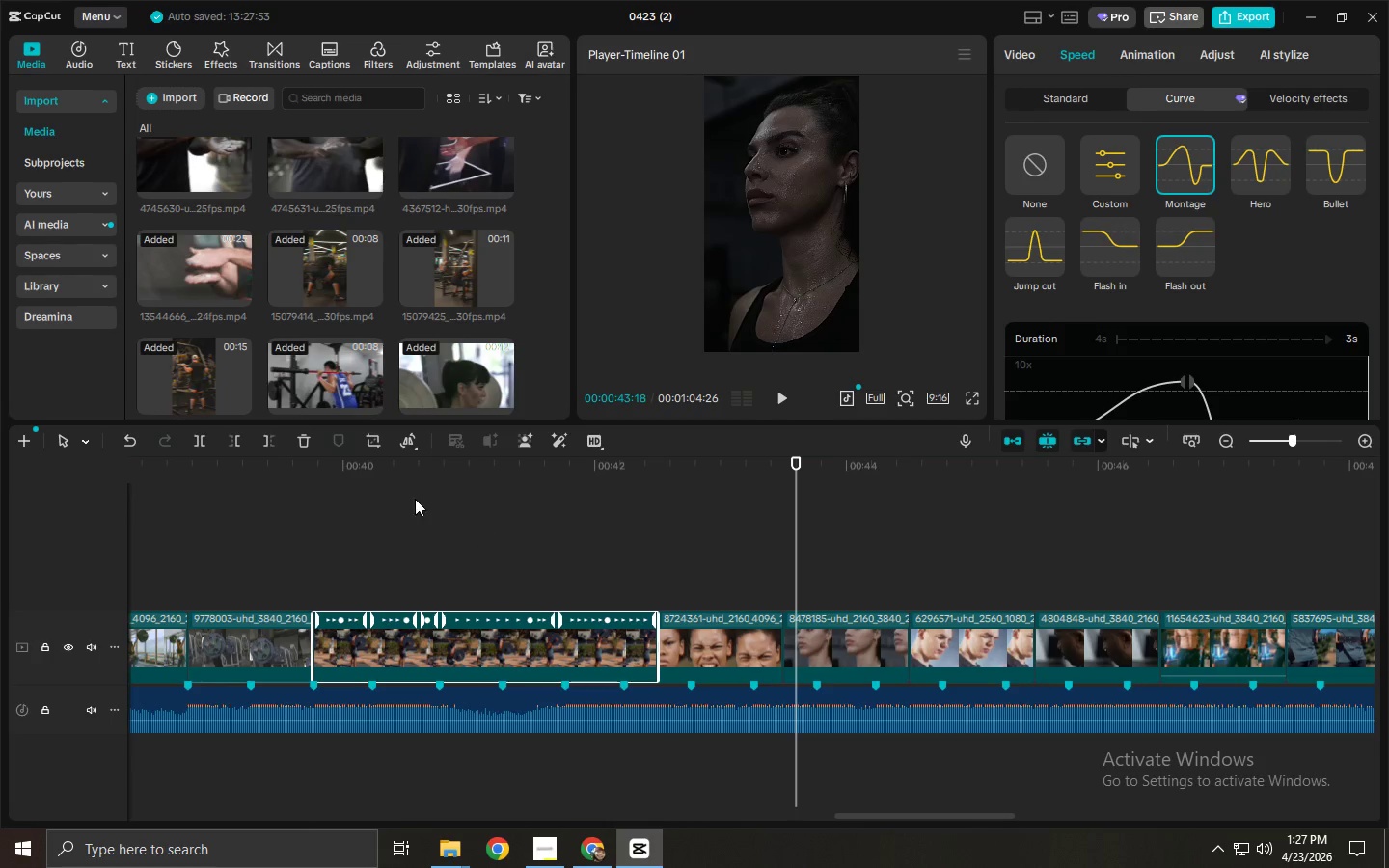 
left_click_drag(start_coordinate=[385, 478], to_coordinate=[279, 478])
 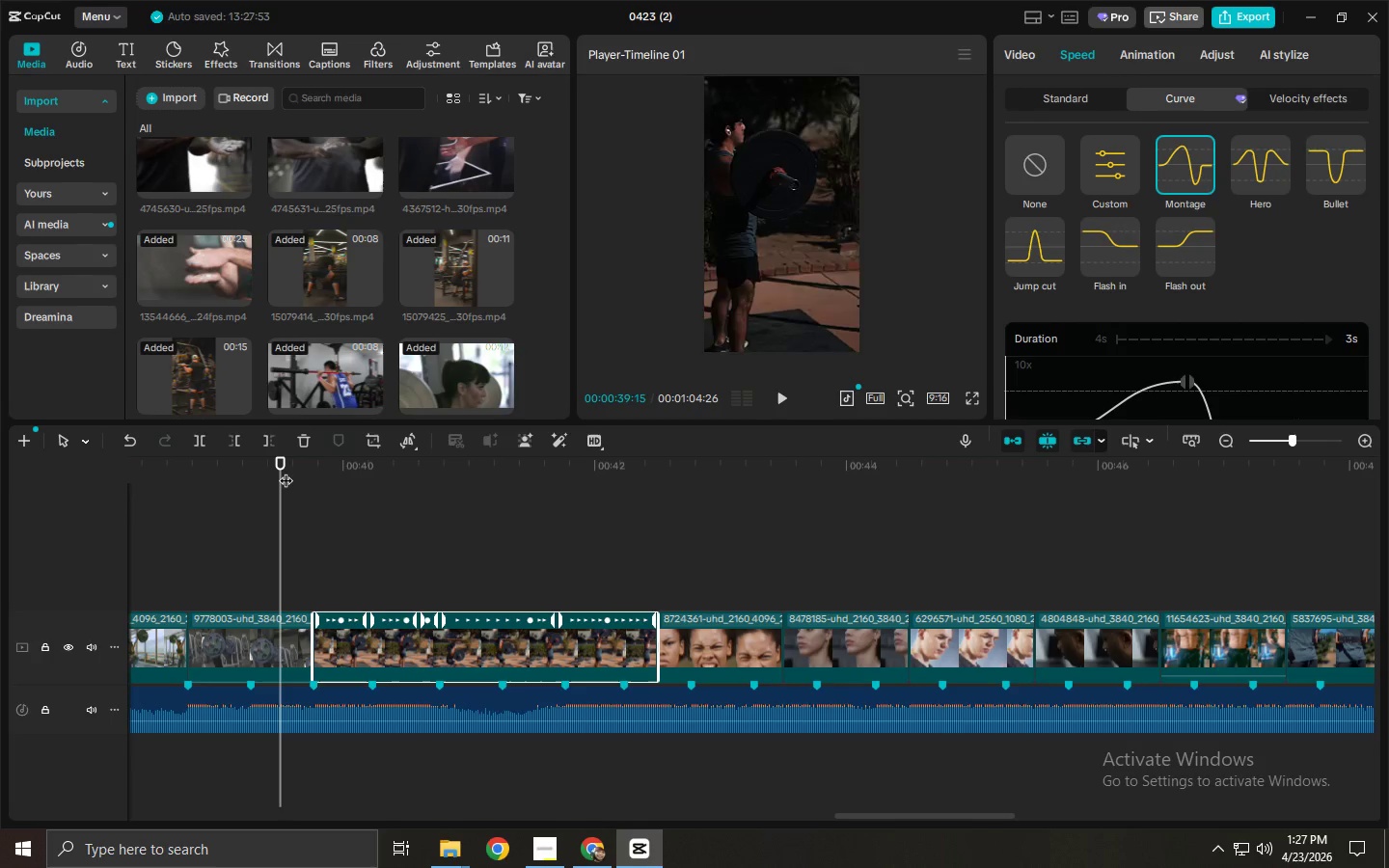 
key(Space)
 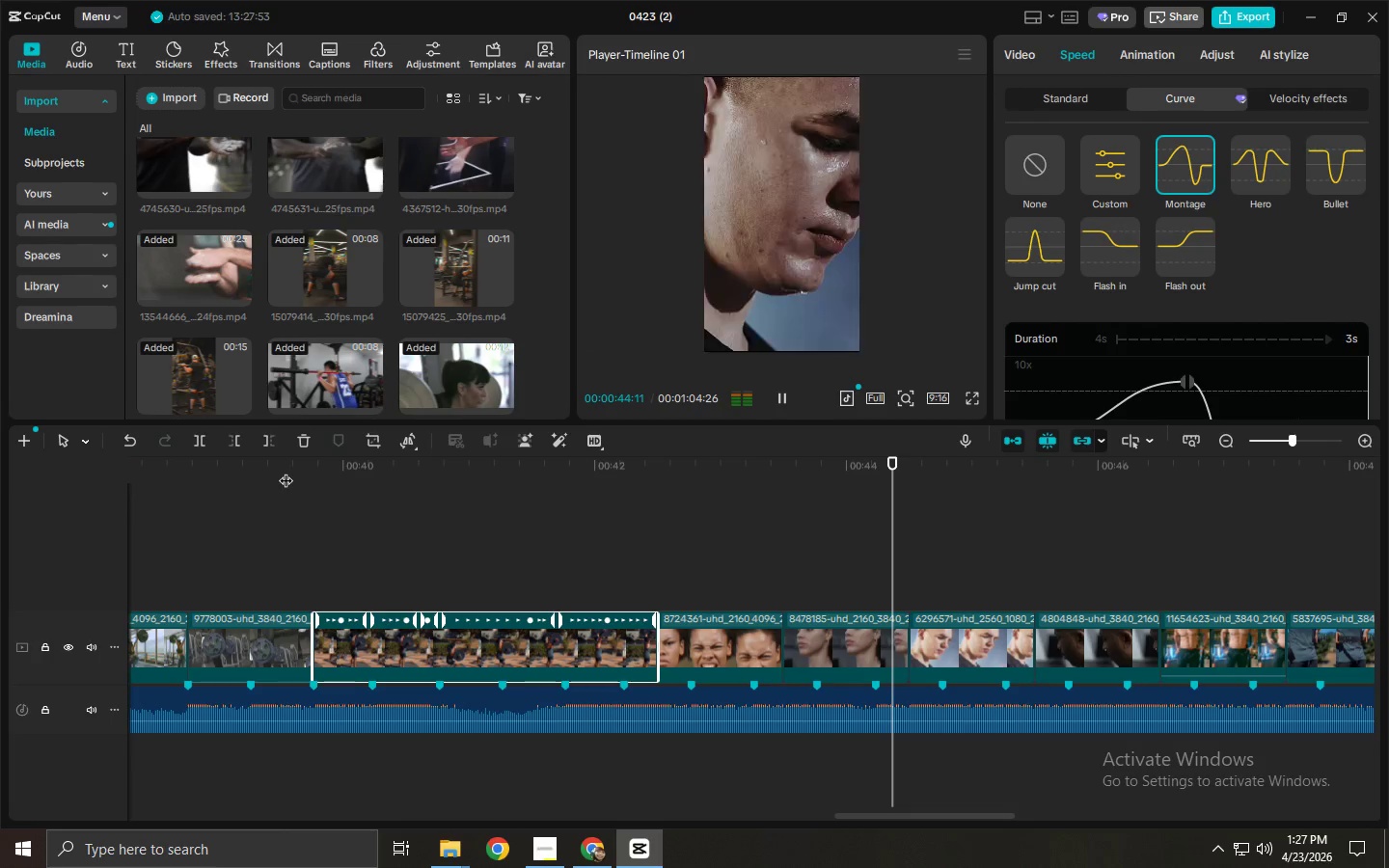 
wait(6.7)
 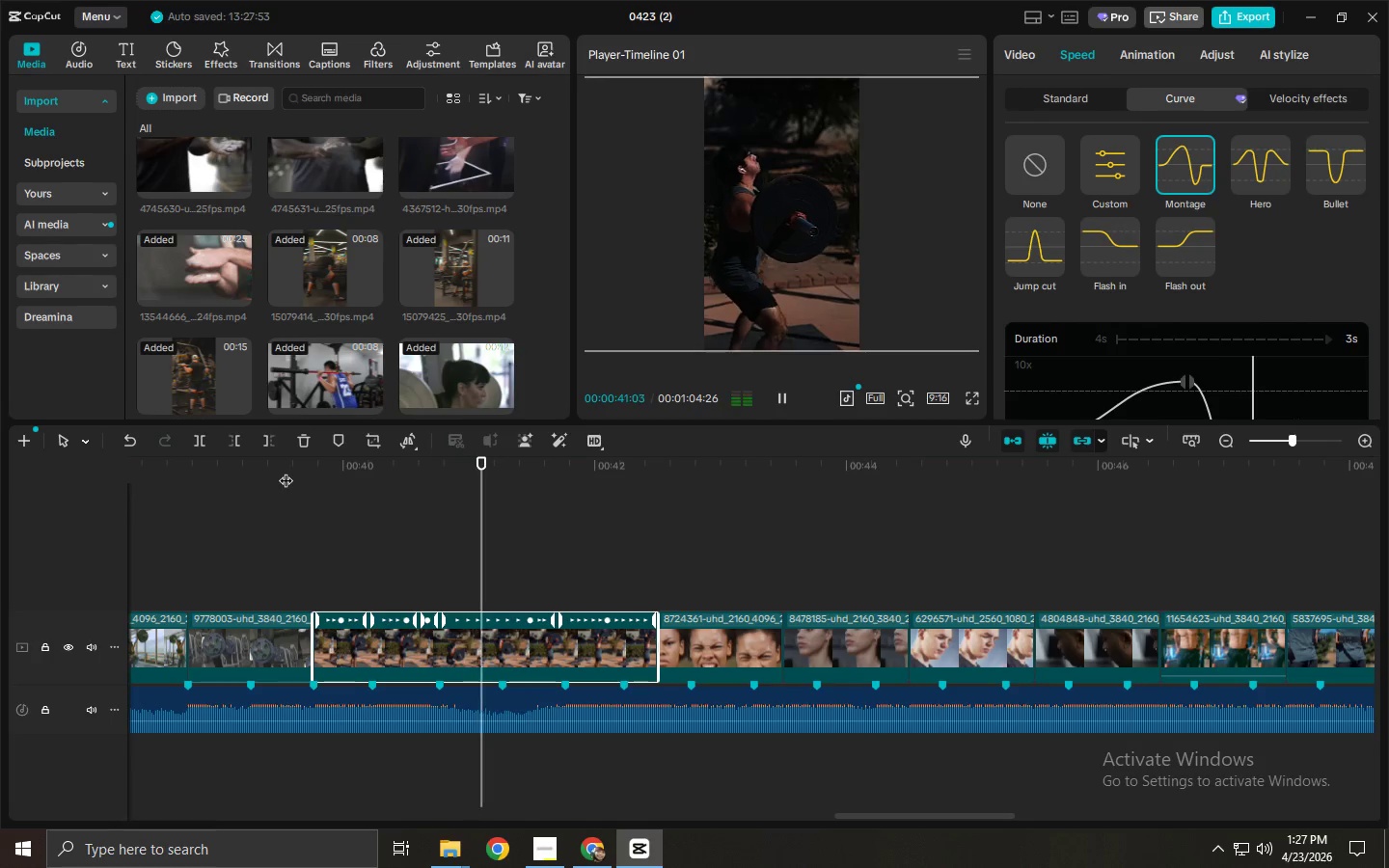 
key(Space)
 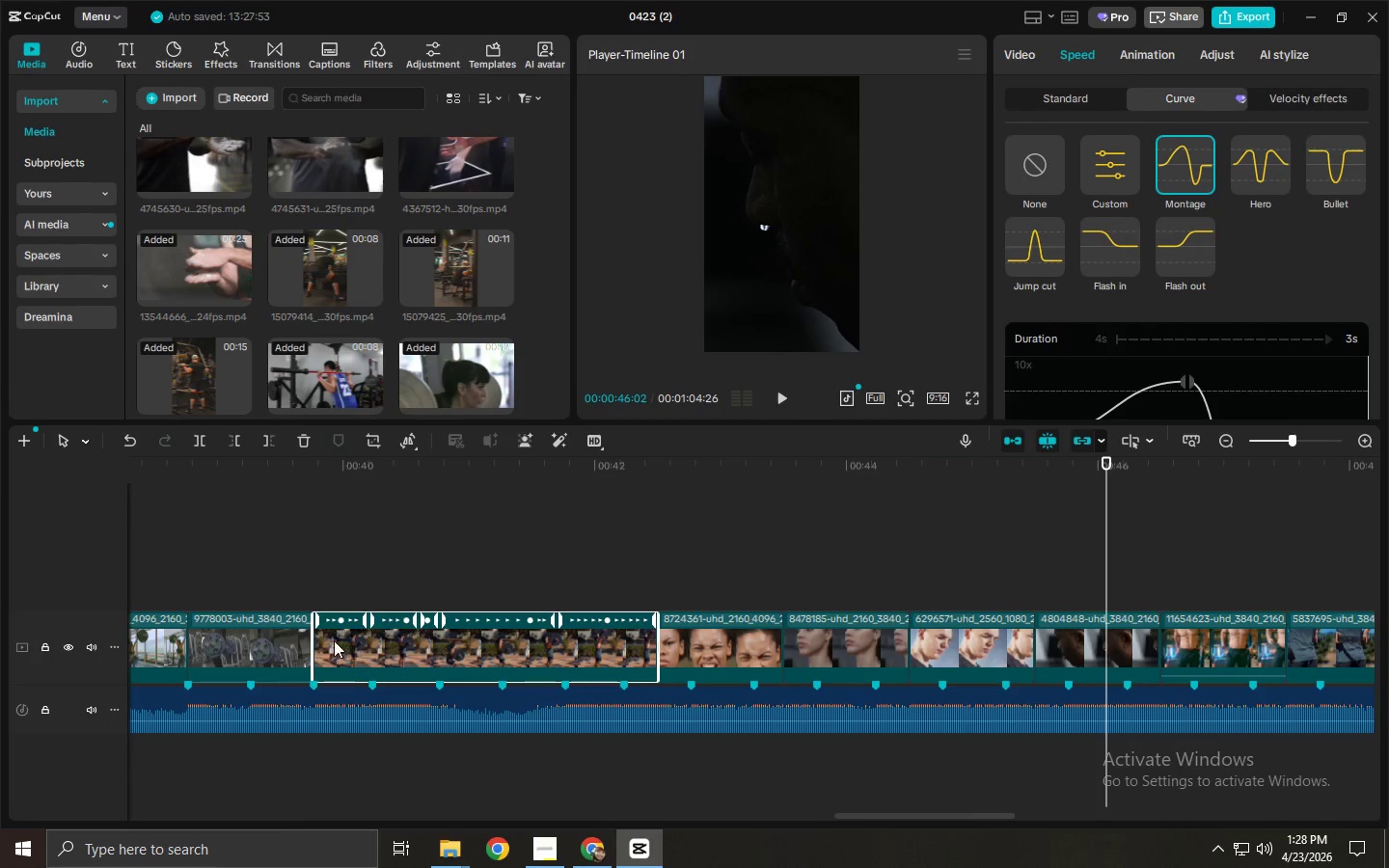 
left_click_drag(start_coordinate=[314, 640], to_coordinate=[298, 640])
 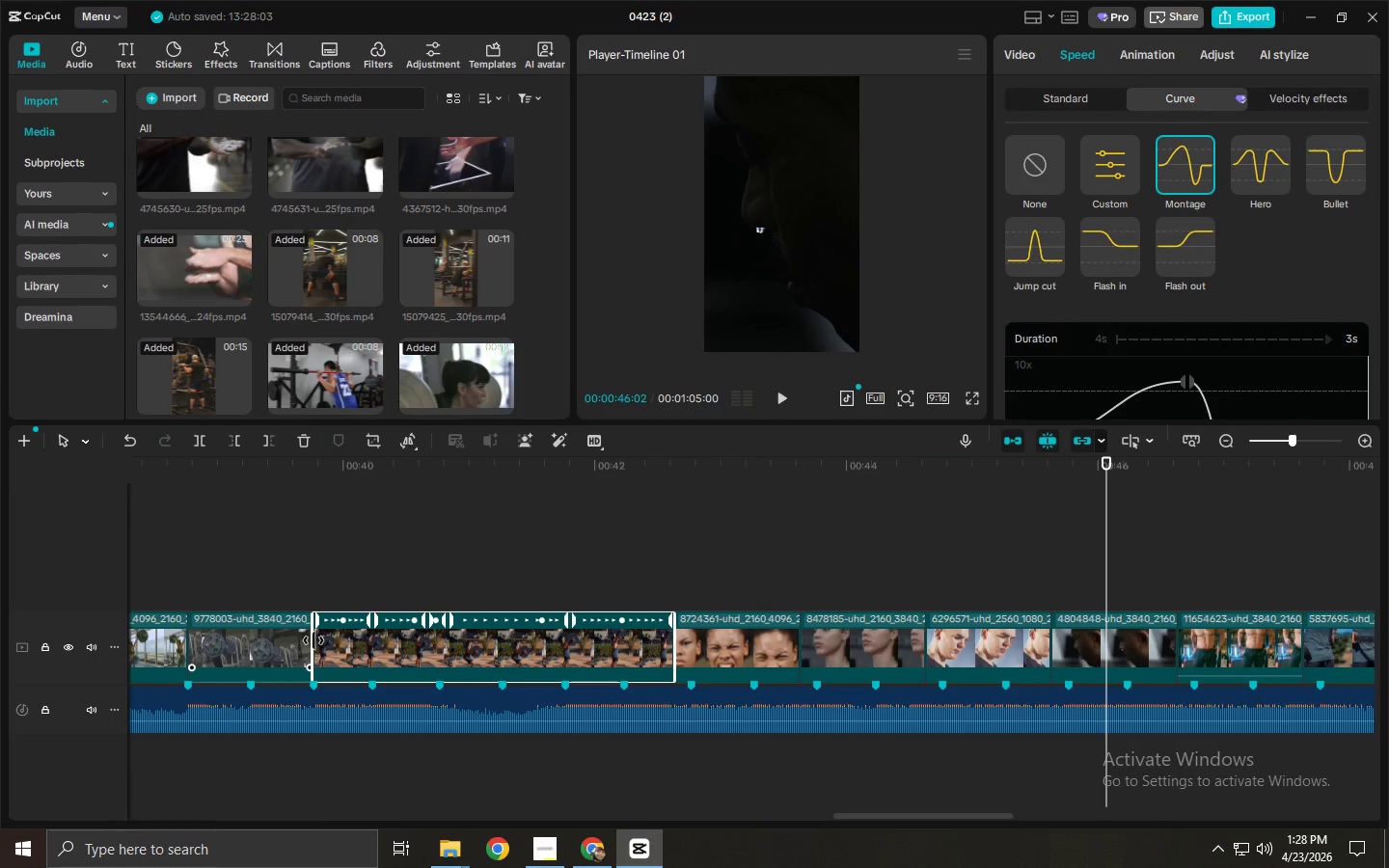 
left_click_drag(start_coordinate=[315, 640], to_coordinate=[294, 641])
 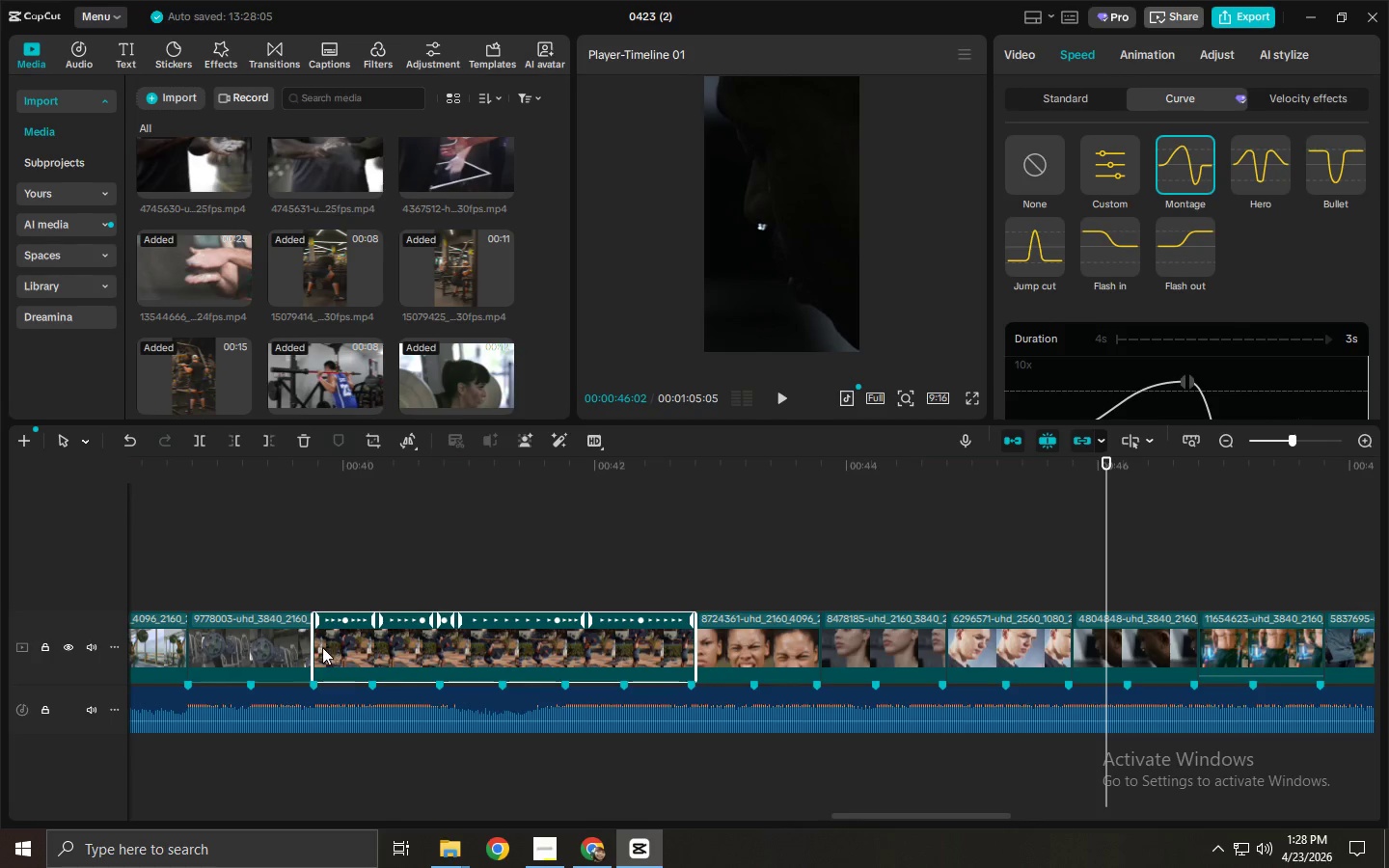 
left_click_drag(start_coordinate=[314, 647], to_coordinate=[322, 647])
 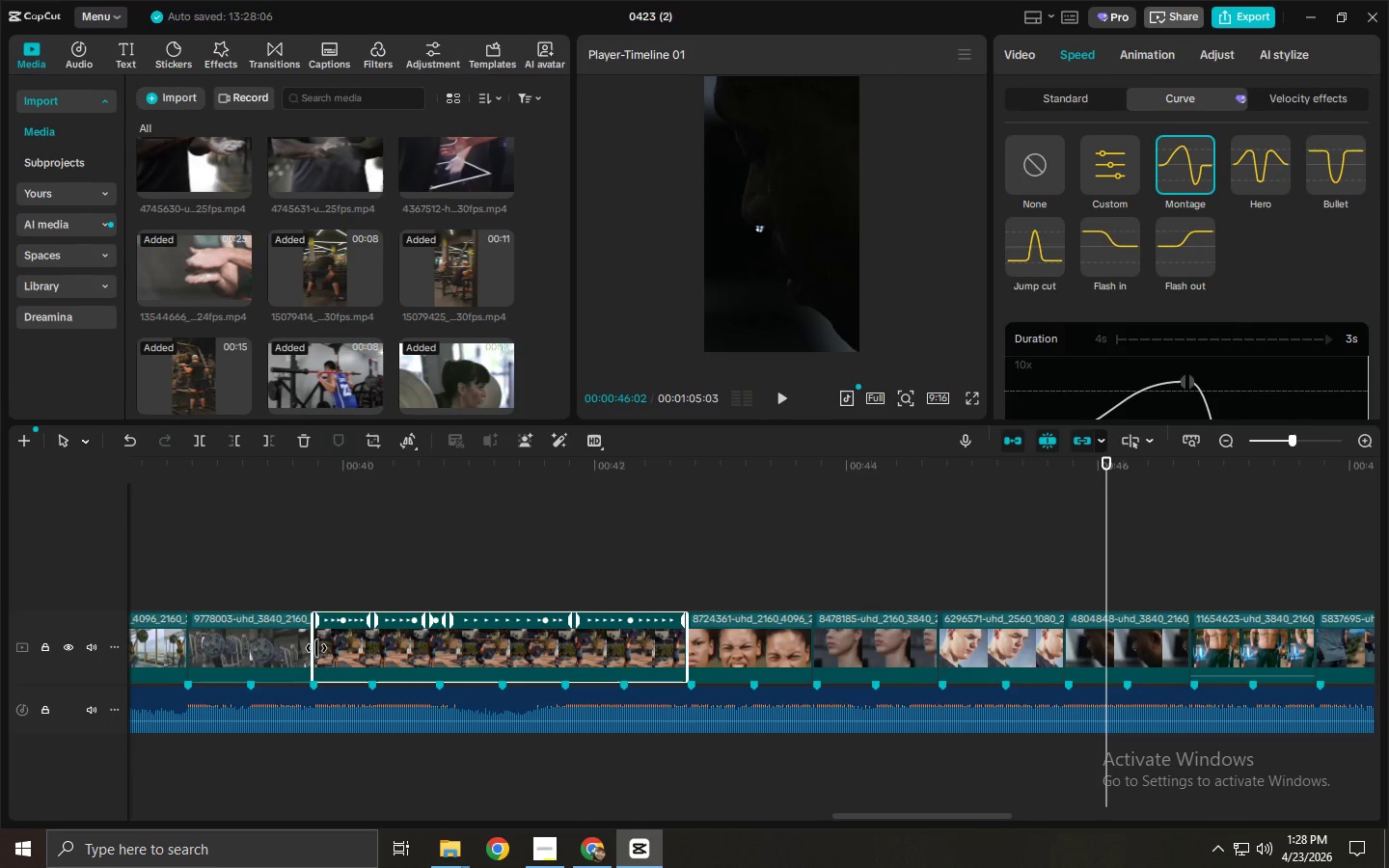 
left_click_drag(start_coordinate=[315, 648], to_coordinate=[308, 650])
 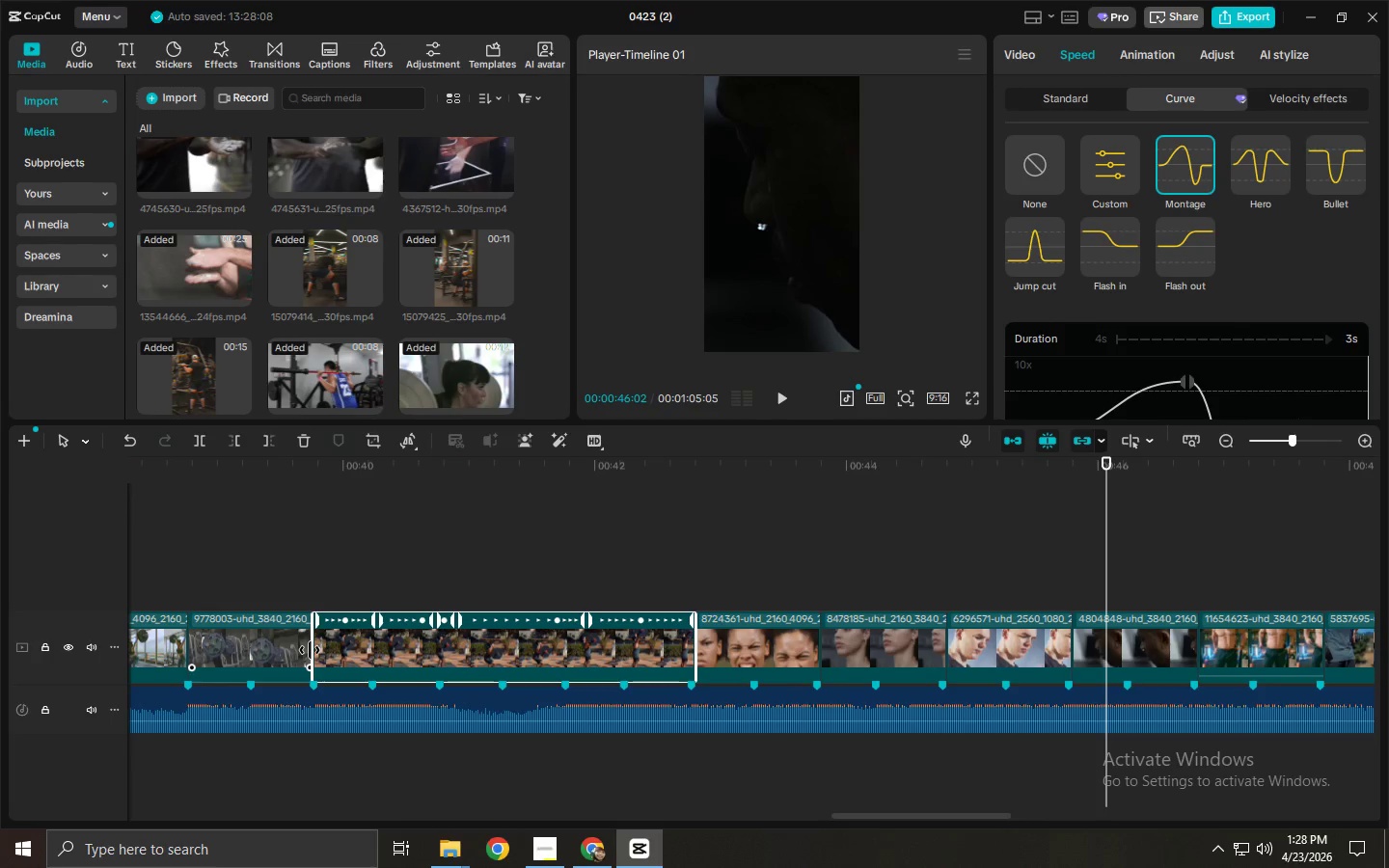 
left_click_drag(start_coordinate=[313, 650], to_coordinate=[320, 650])
 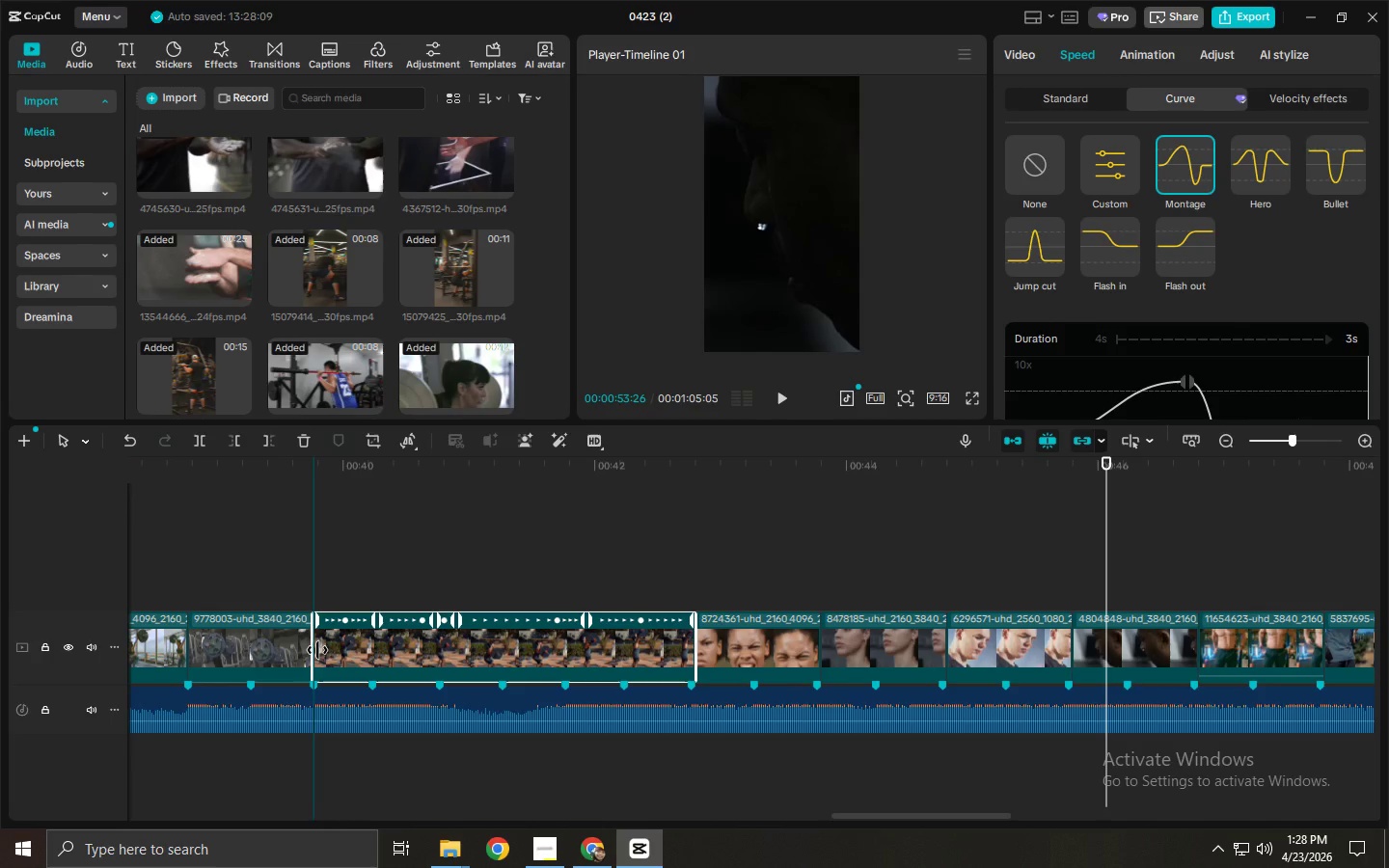 
left_click_drag(start_coordinate=[317, 650], to_coordinate=[324, 650])
 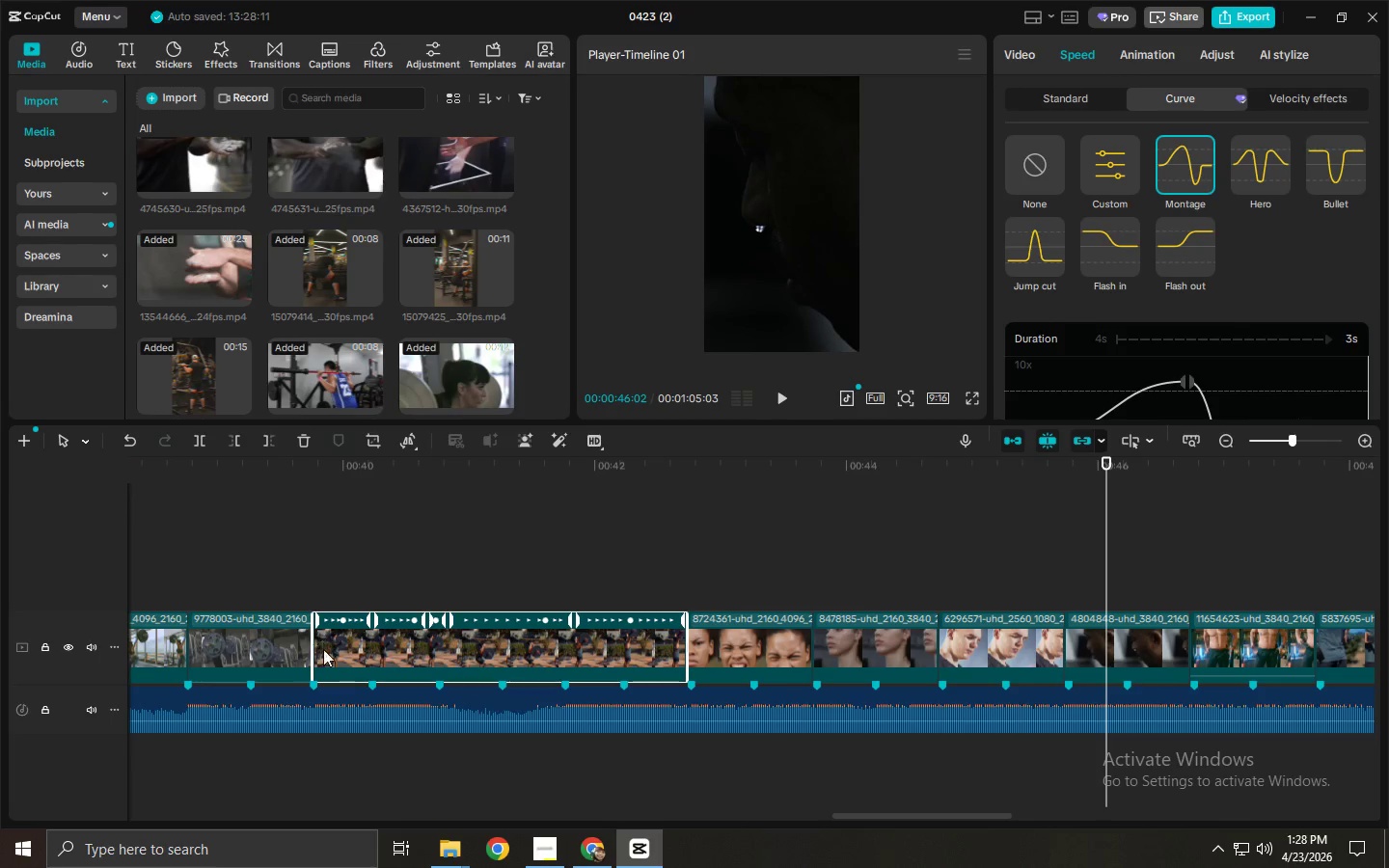 
left_click_drag(start_coordinate=[316, 648], to_coordinate=[311, 648])
 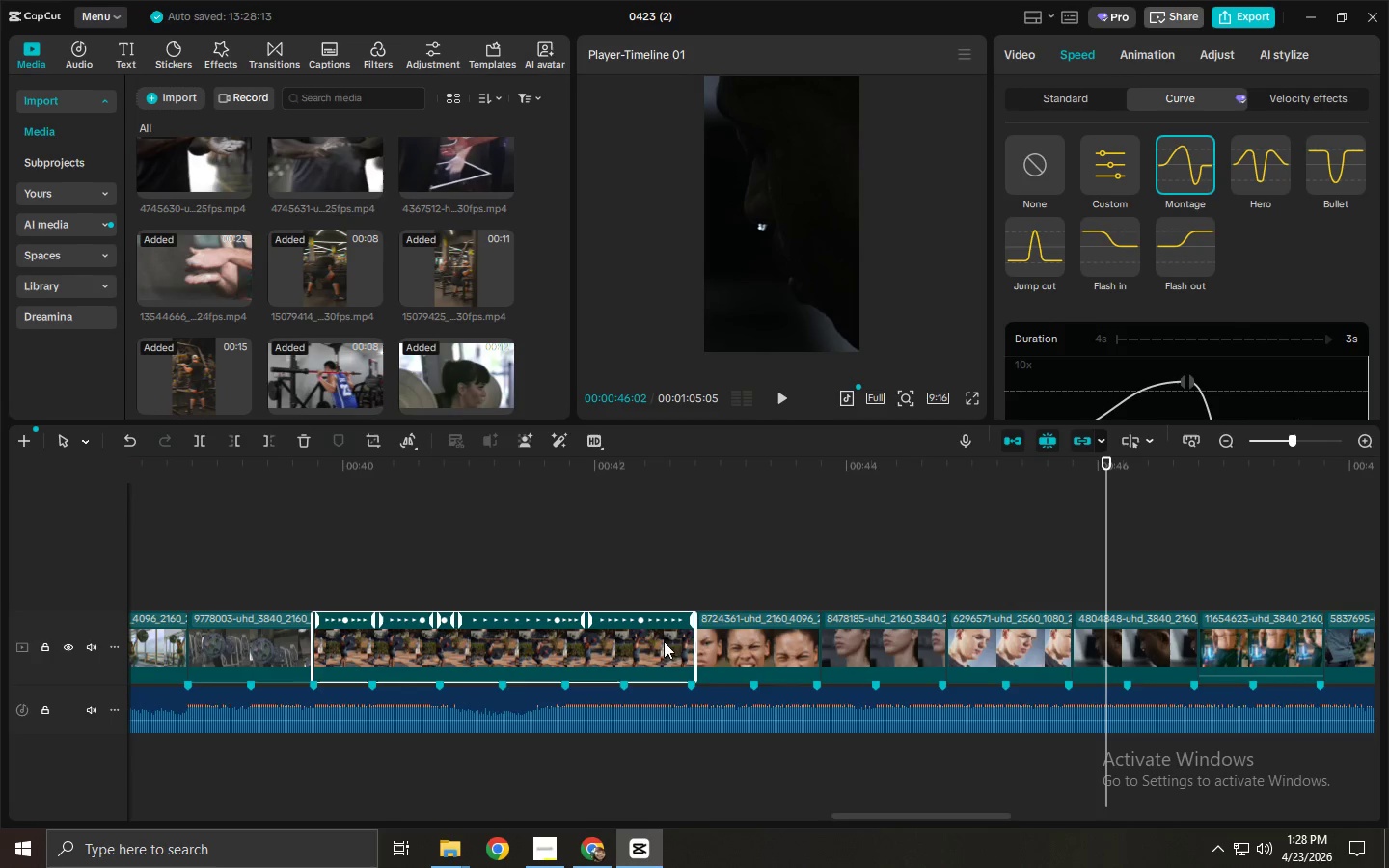 
left_click_drag(start_coordinate=[694, 645], to_coordinate=[689, 645])
 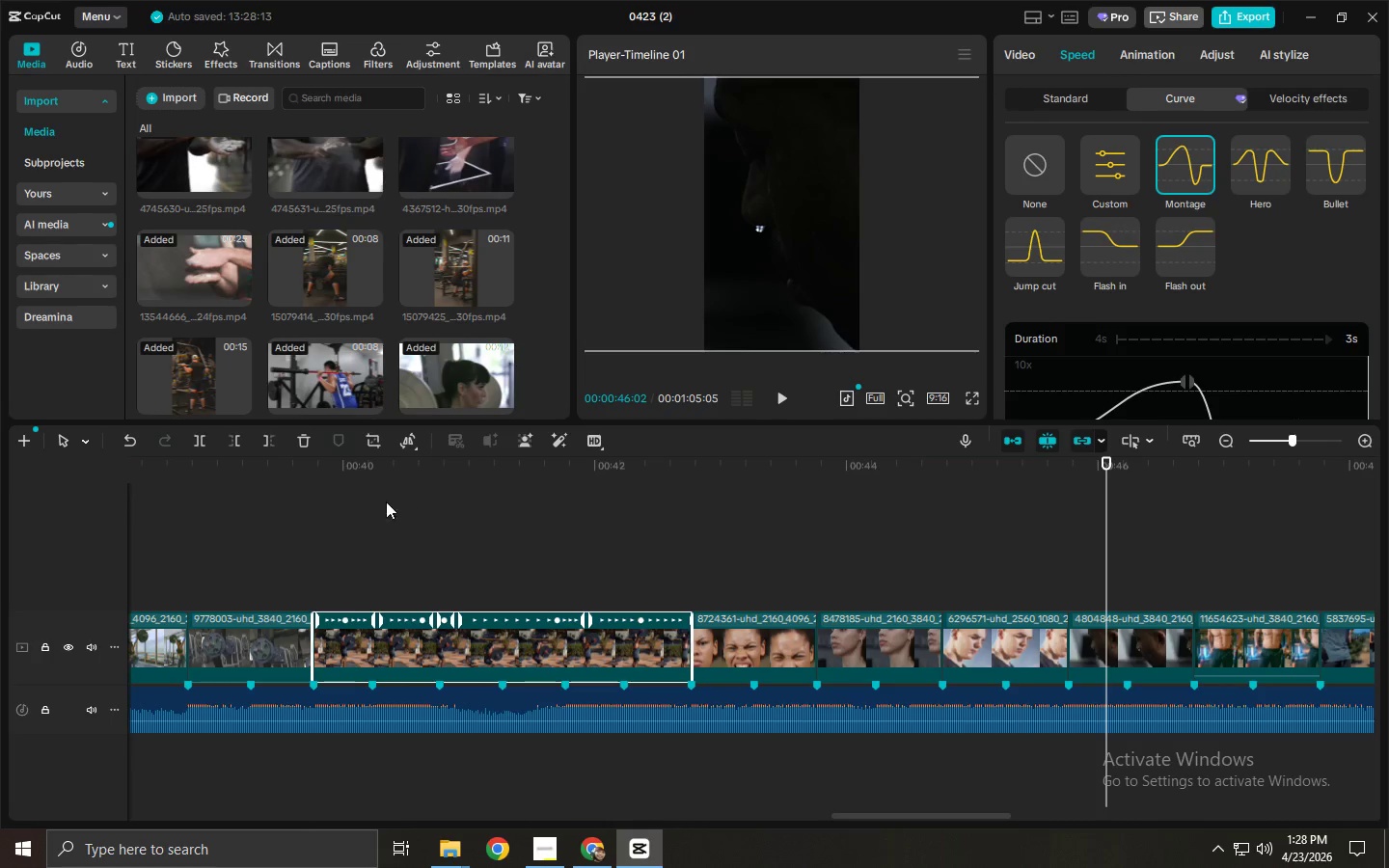 
left_click([329, 475])
 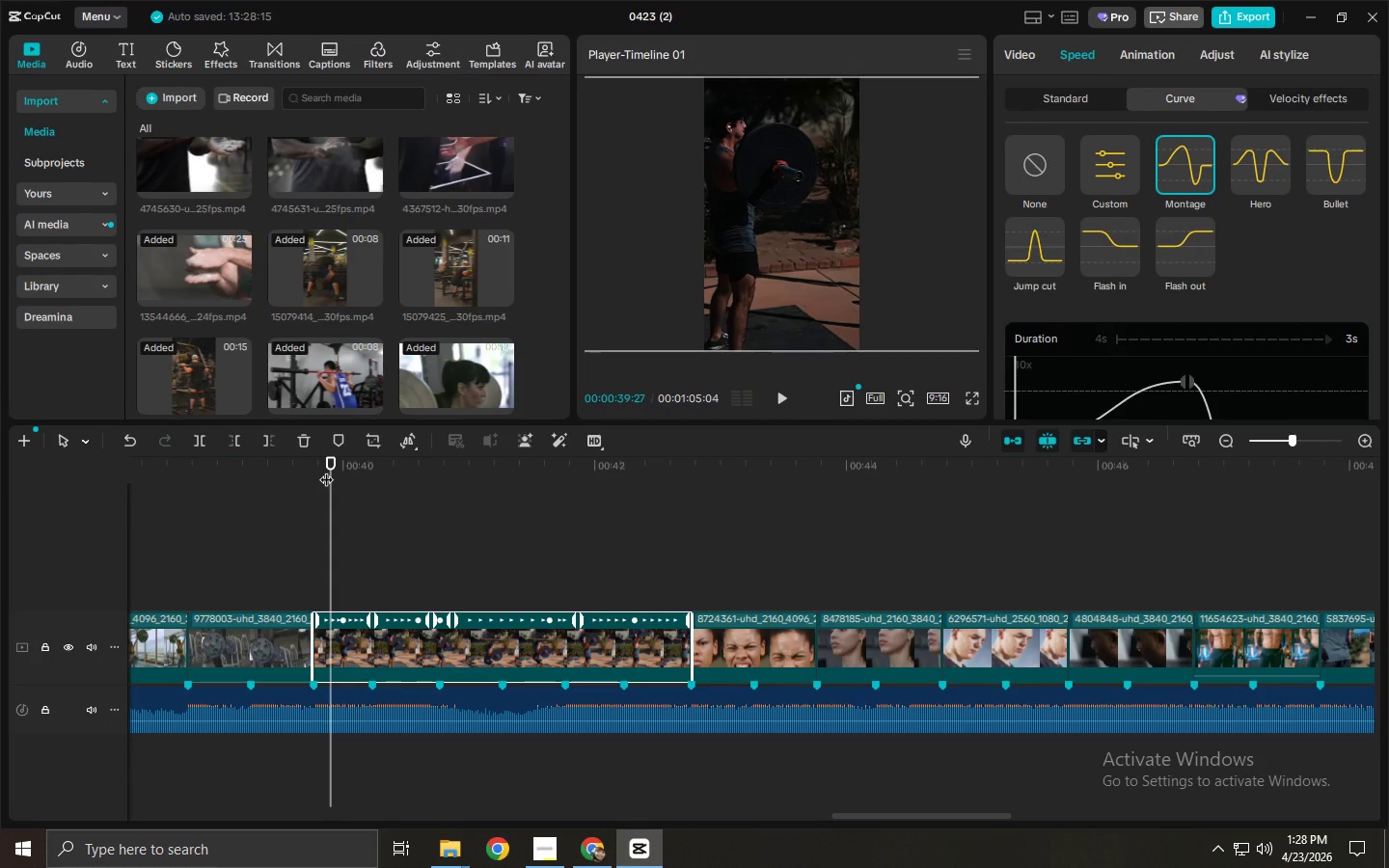 
key(Space)
 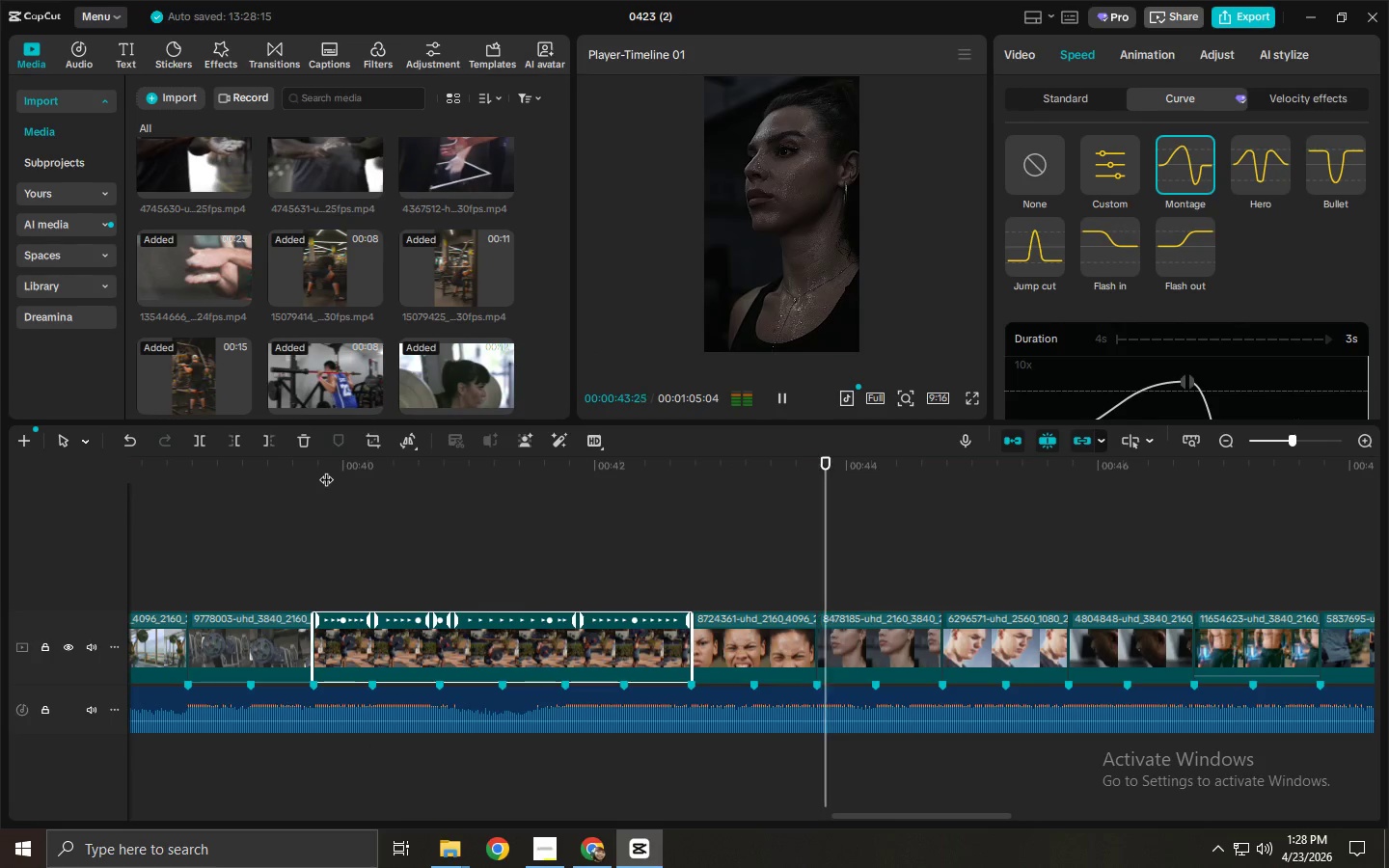 
wait(5.44)
 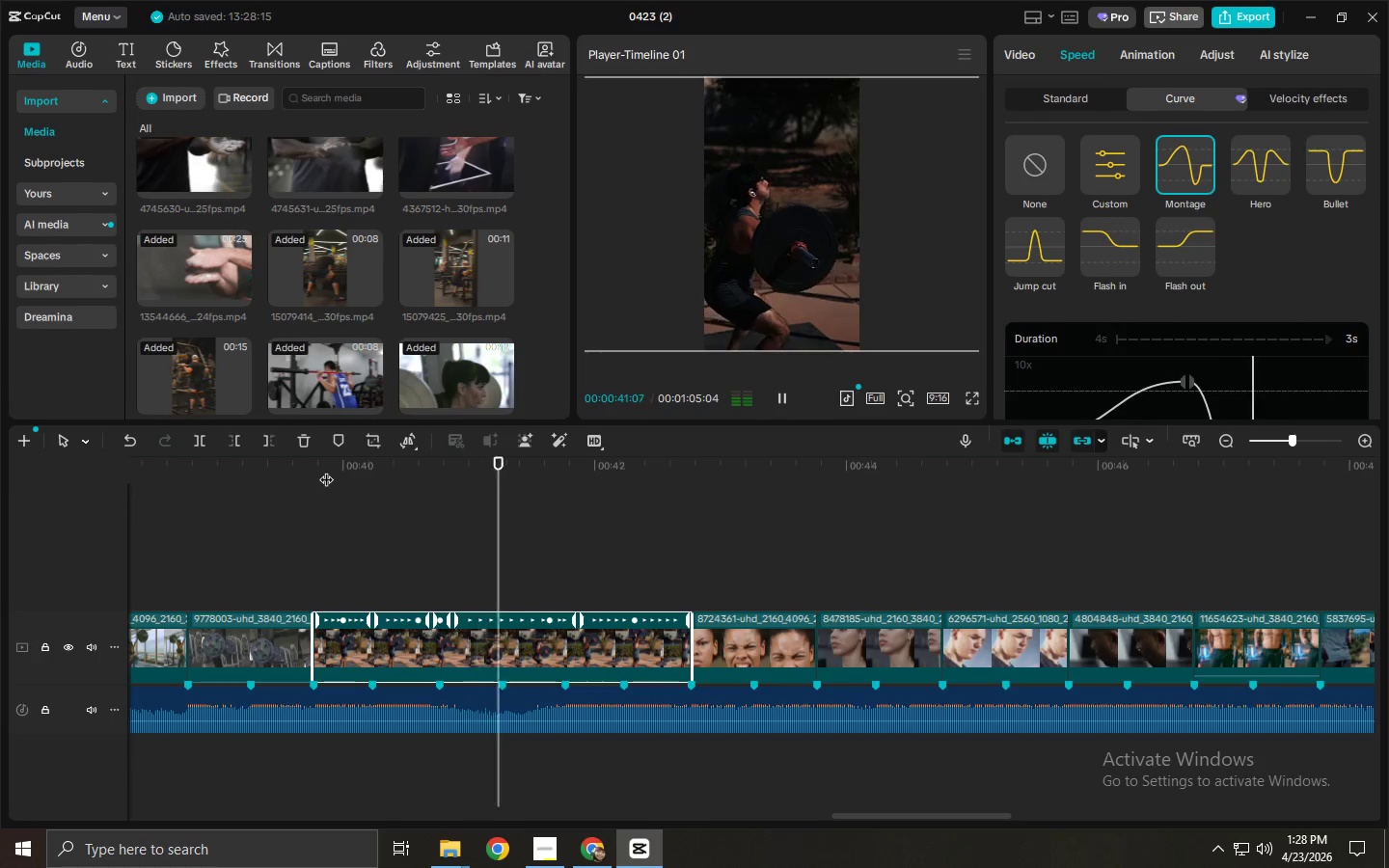 
left_click_drag(start_coordinate=[884, 816], to_coordinate=[1236, 818])
 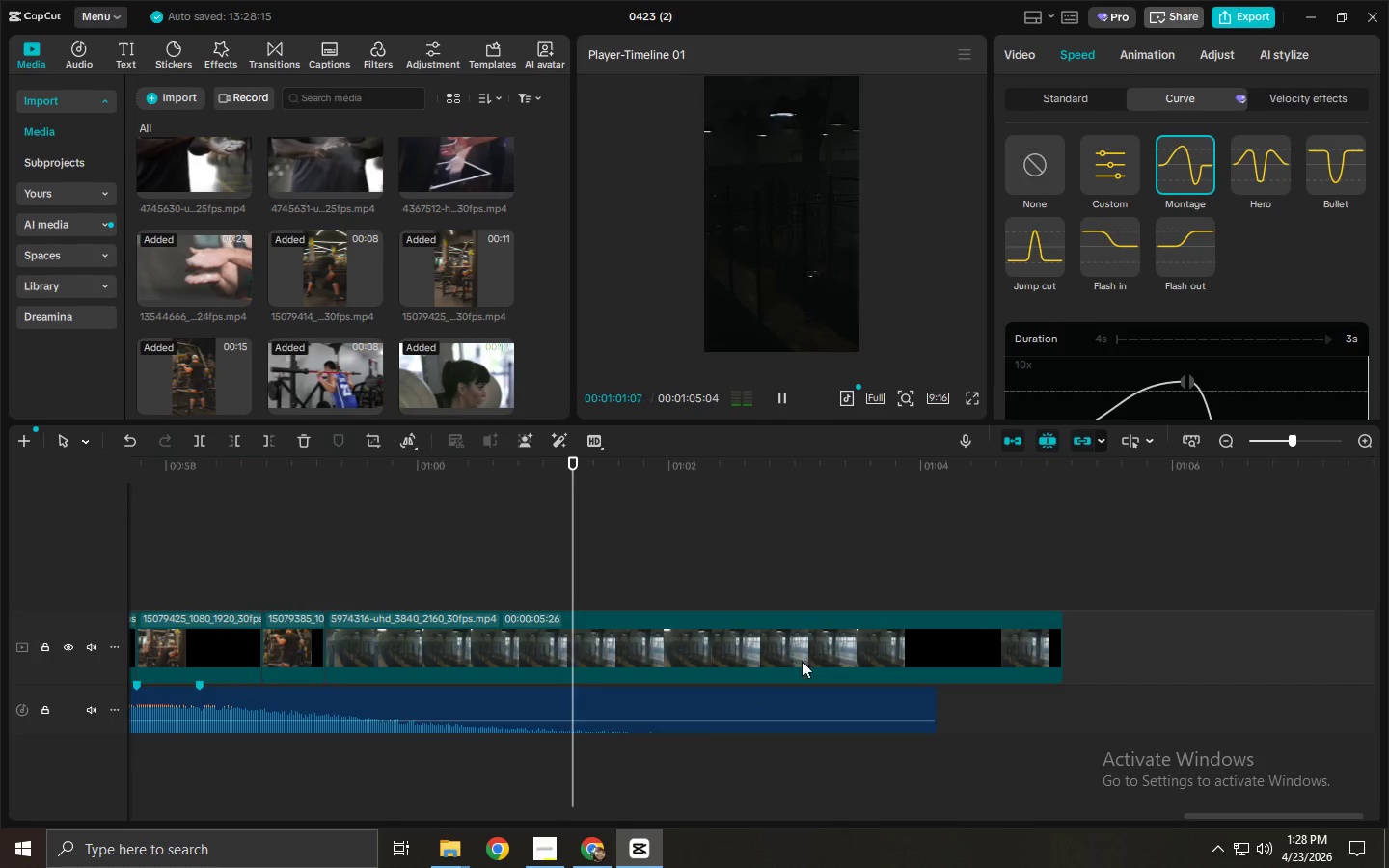 
key(Space)
 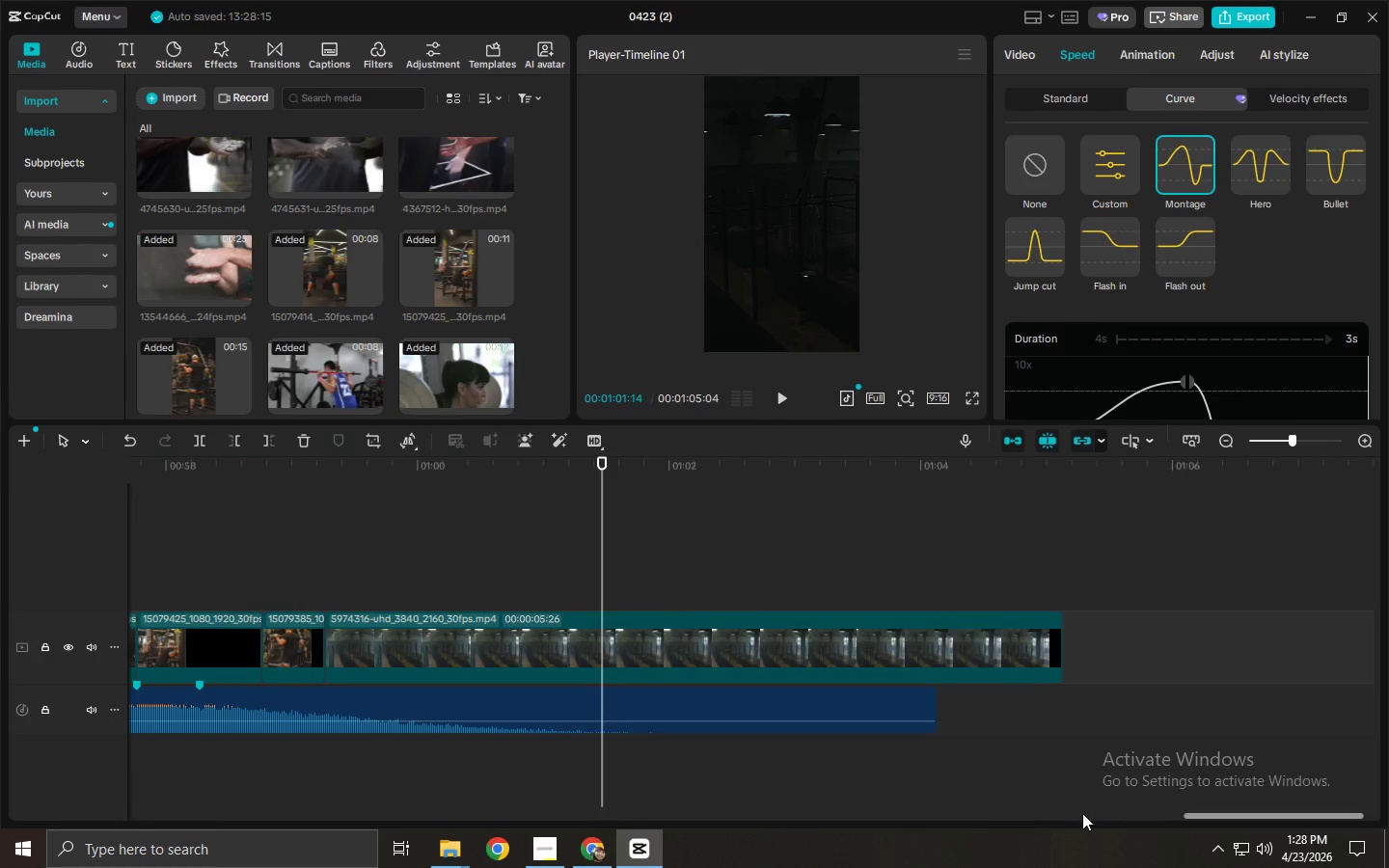 
left_click_drag(start_coordinate=[1212, 812], to_coordinate=[1150, 824])
 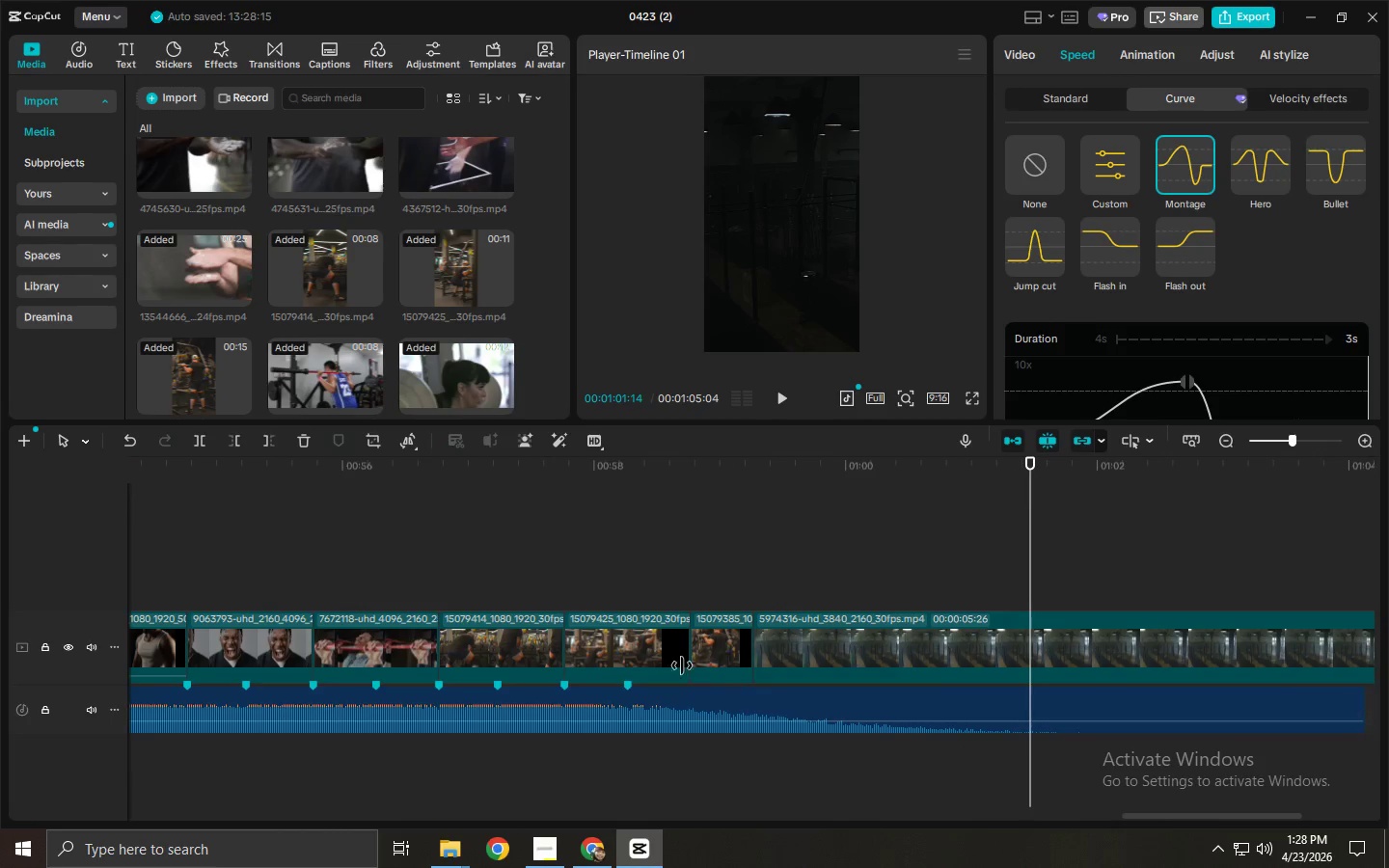 
left_click([650, 657])
 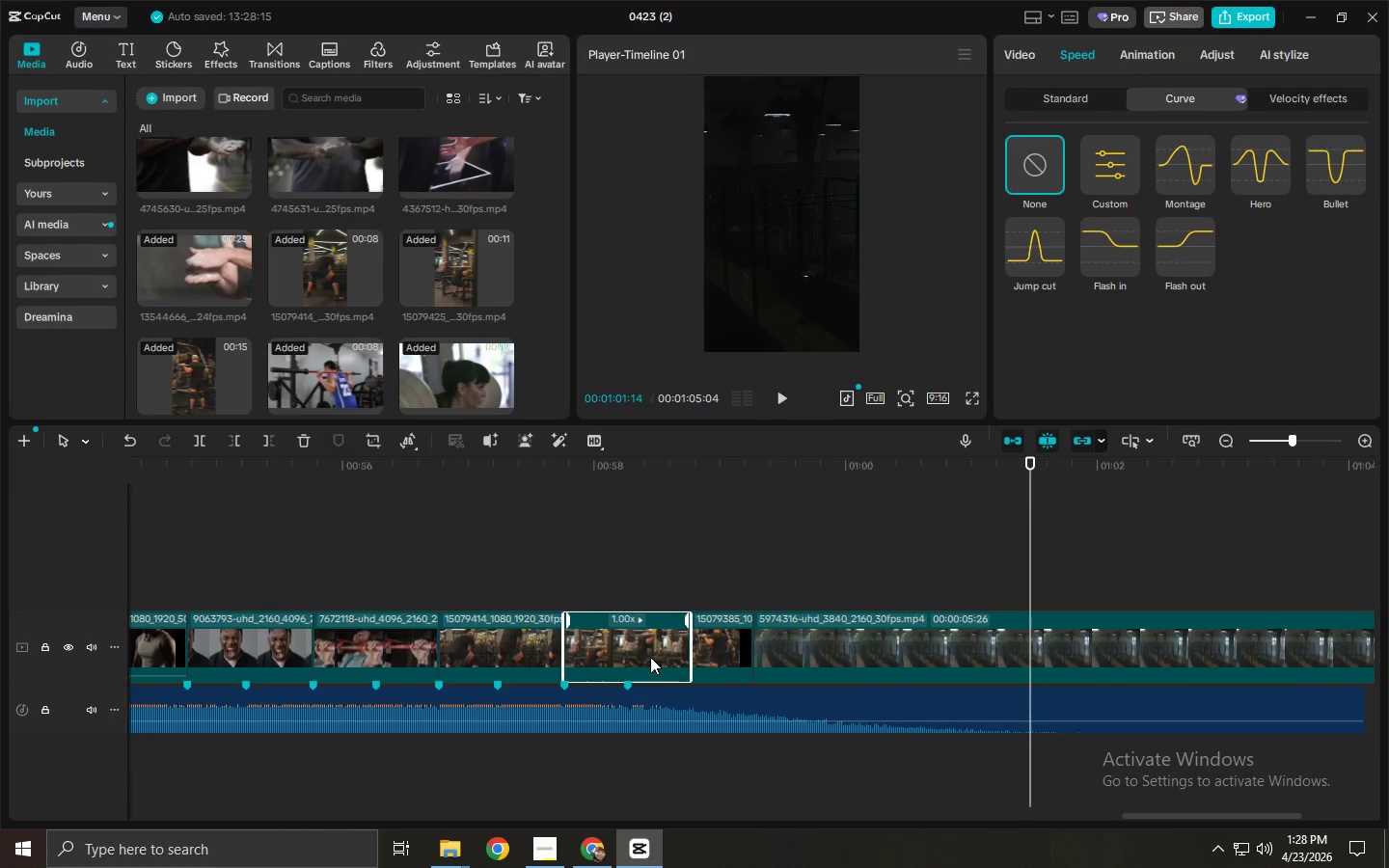 
key(Delete)
 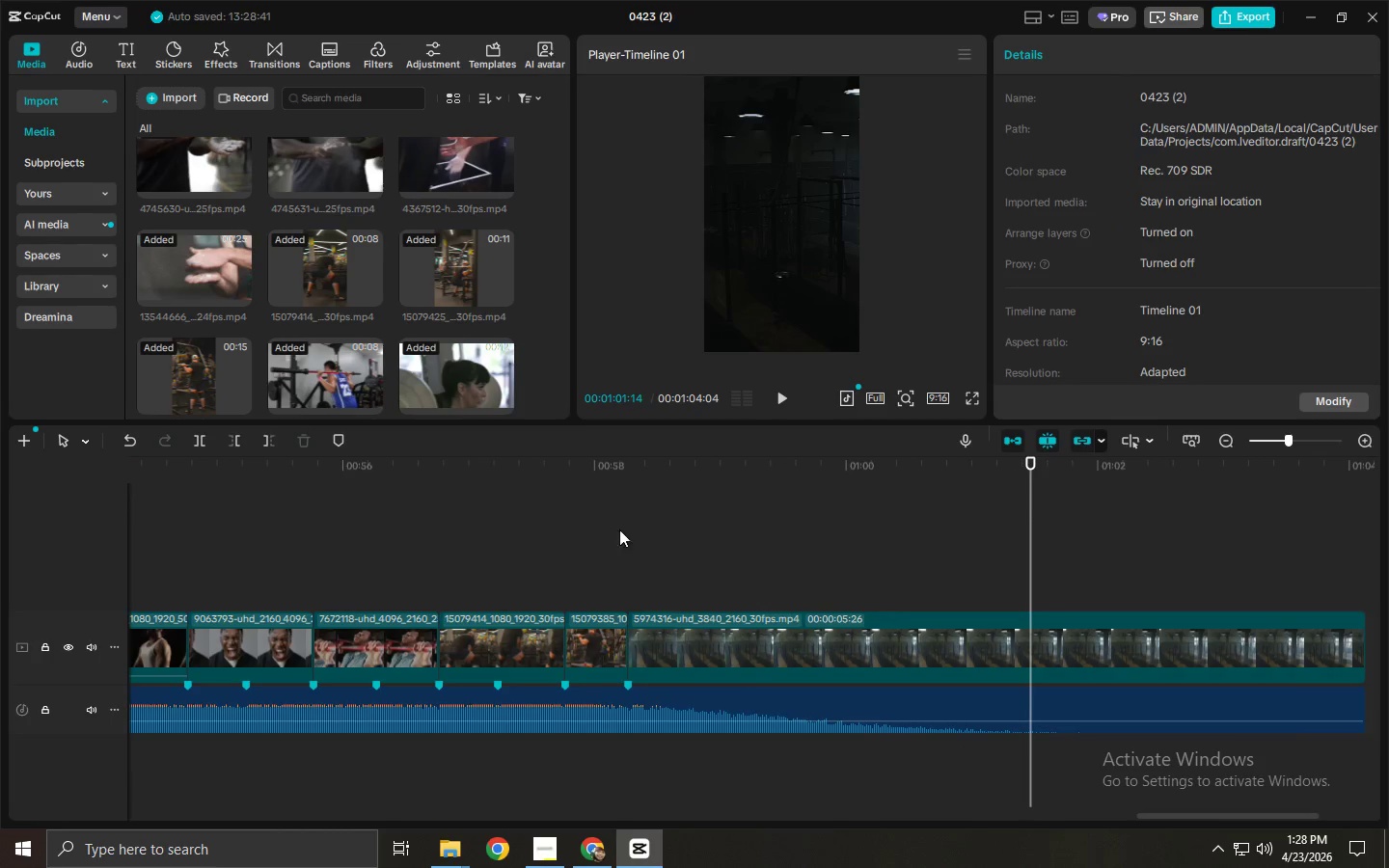 
left_click([627, 456])
 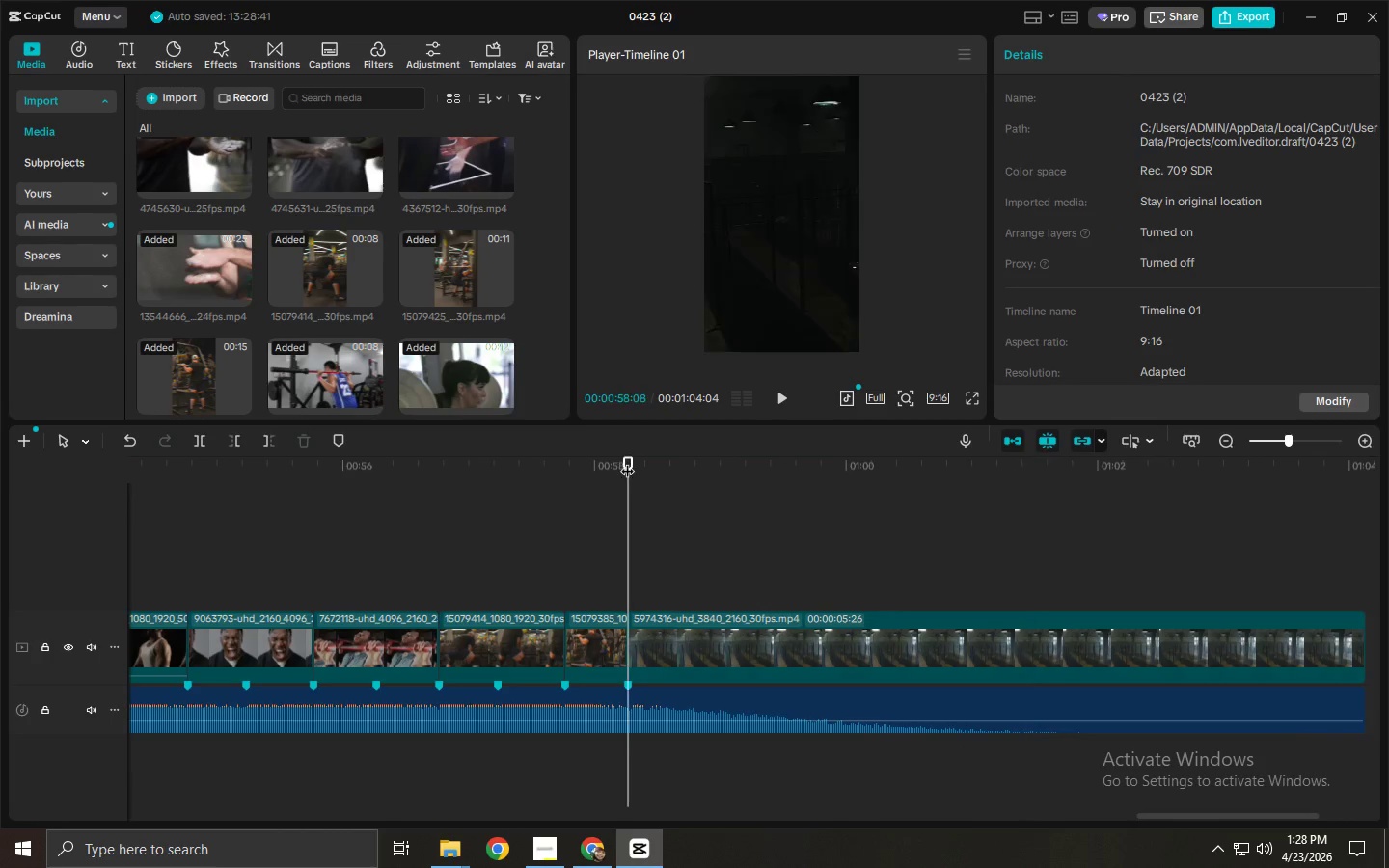 
key(Space)
 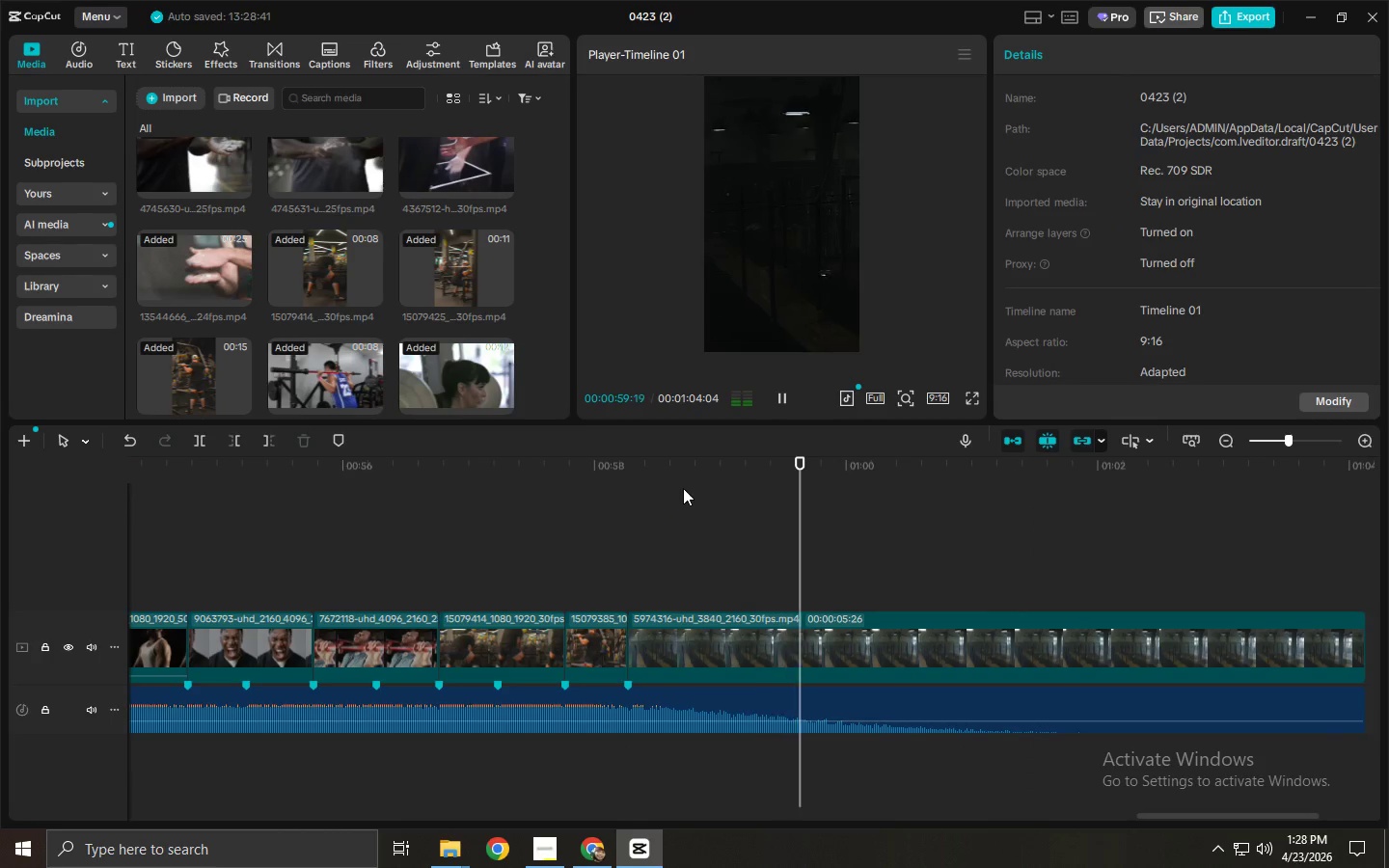 
key(Space)
 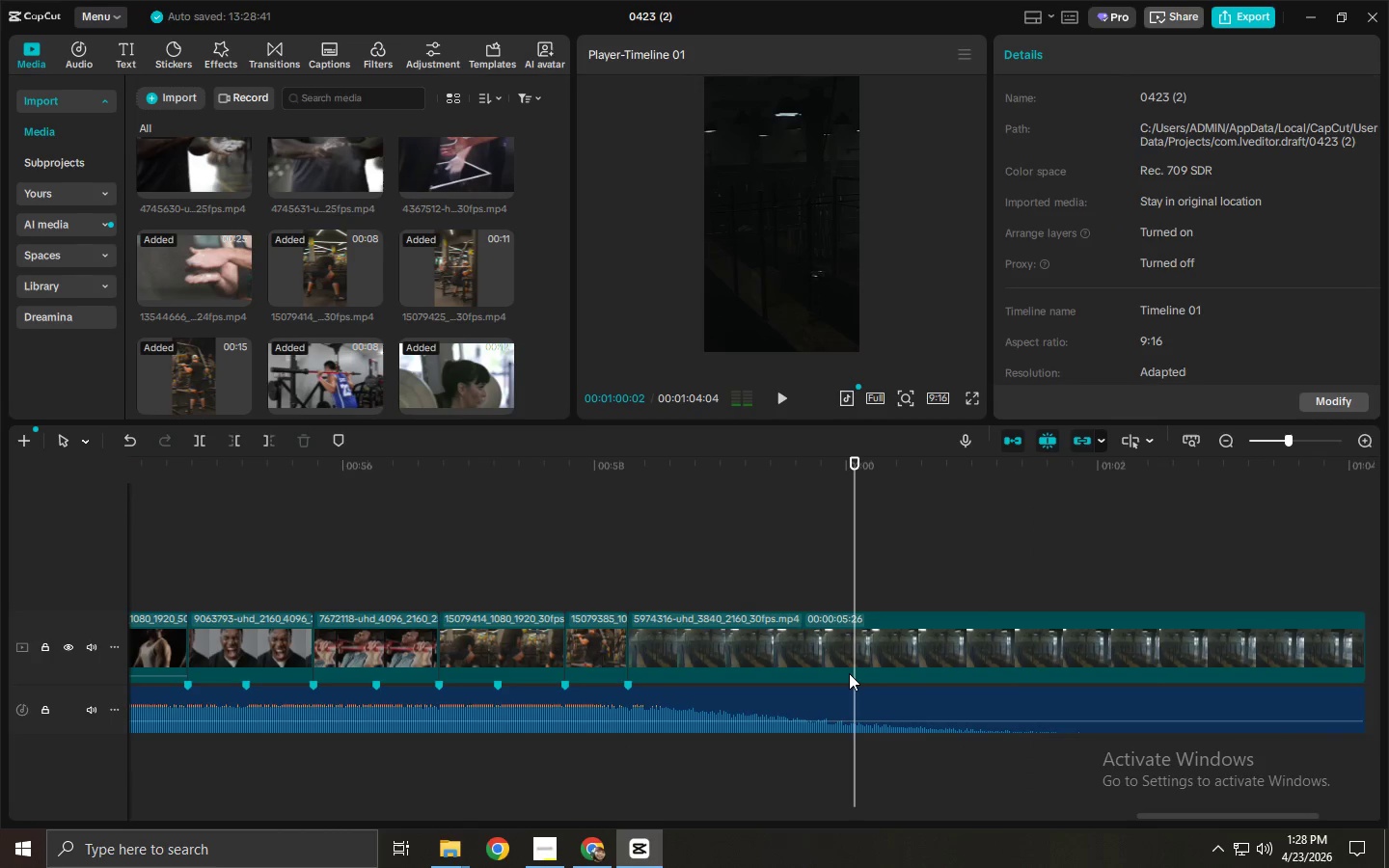 
left_click([849, 673])
 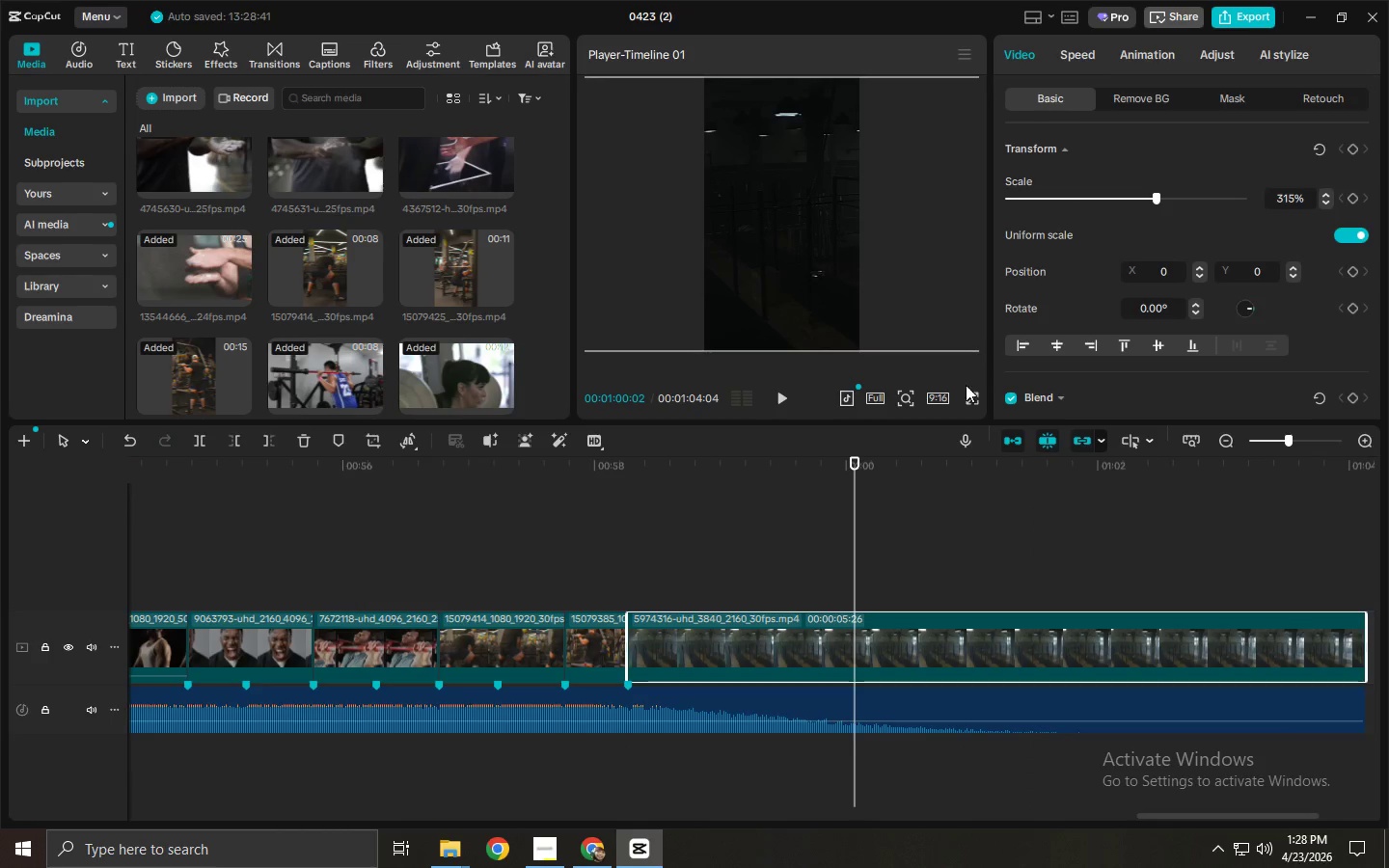 
left_click([975, 398])
 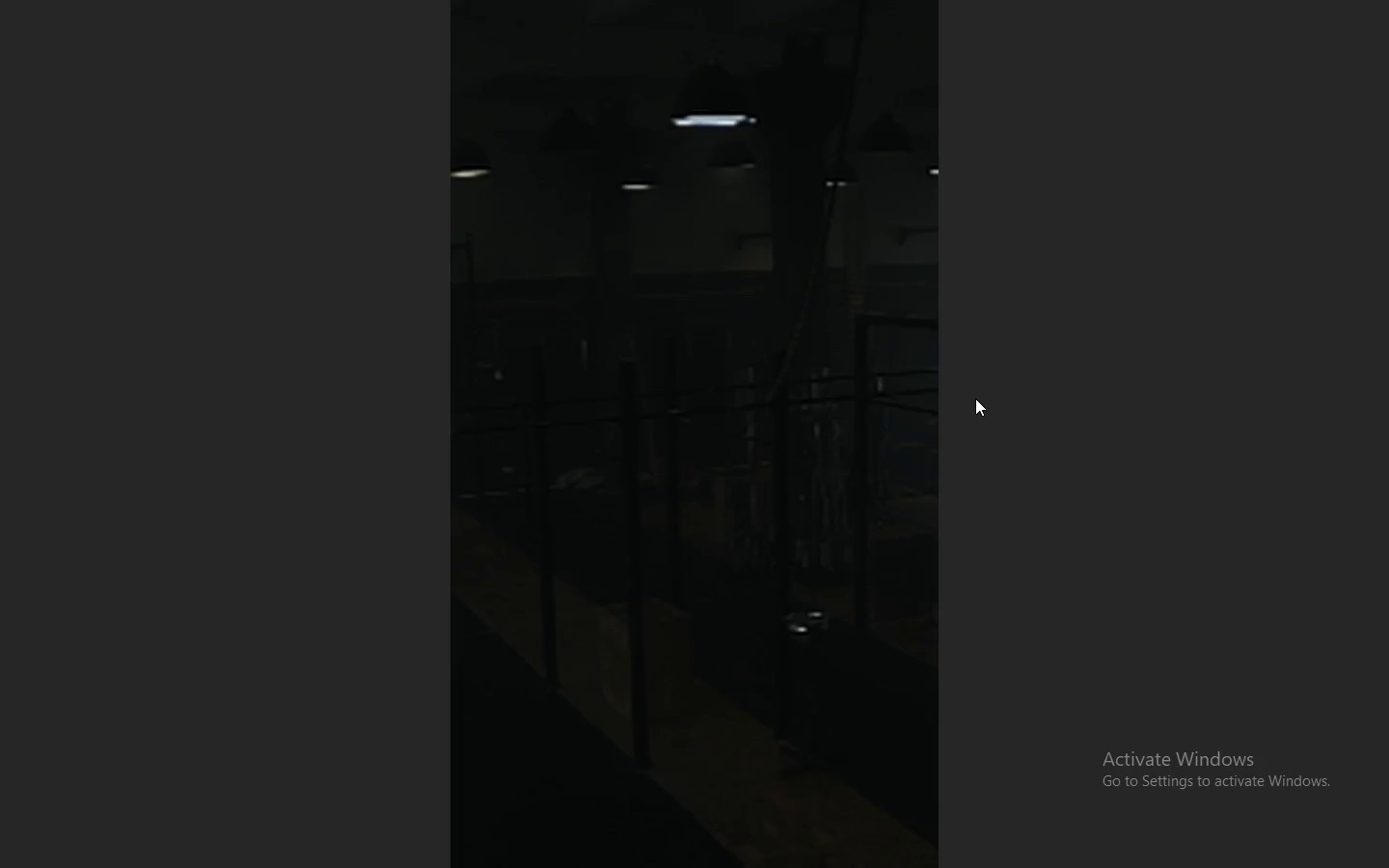 
key(Space)
 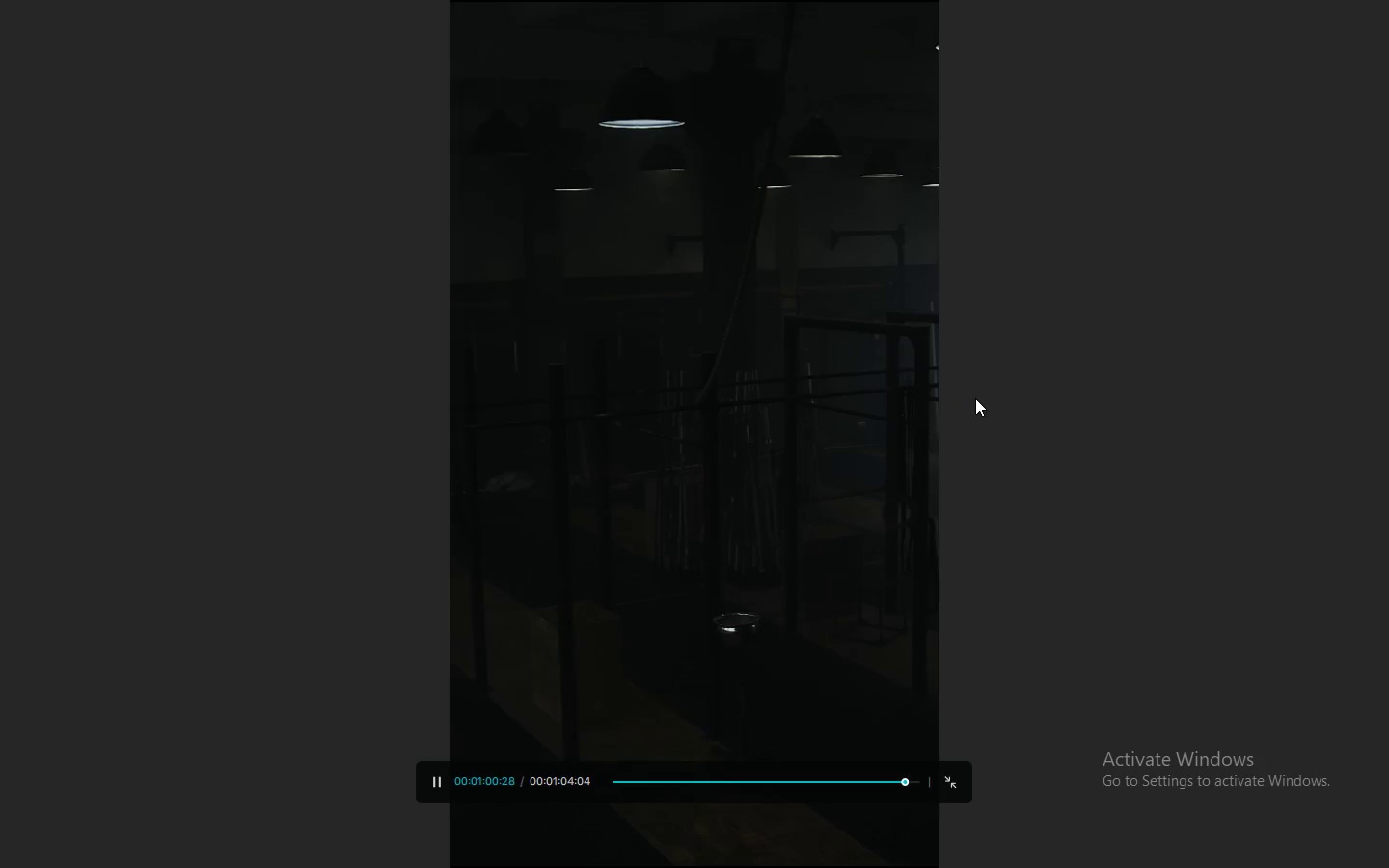 
key(Space)
 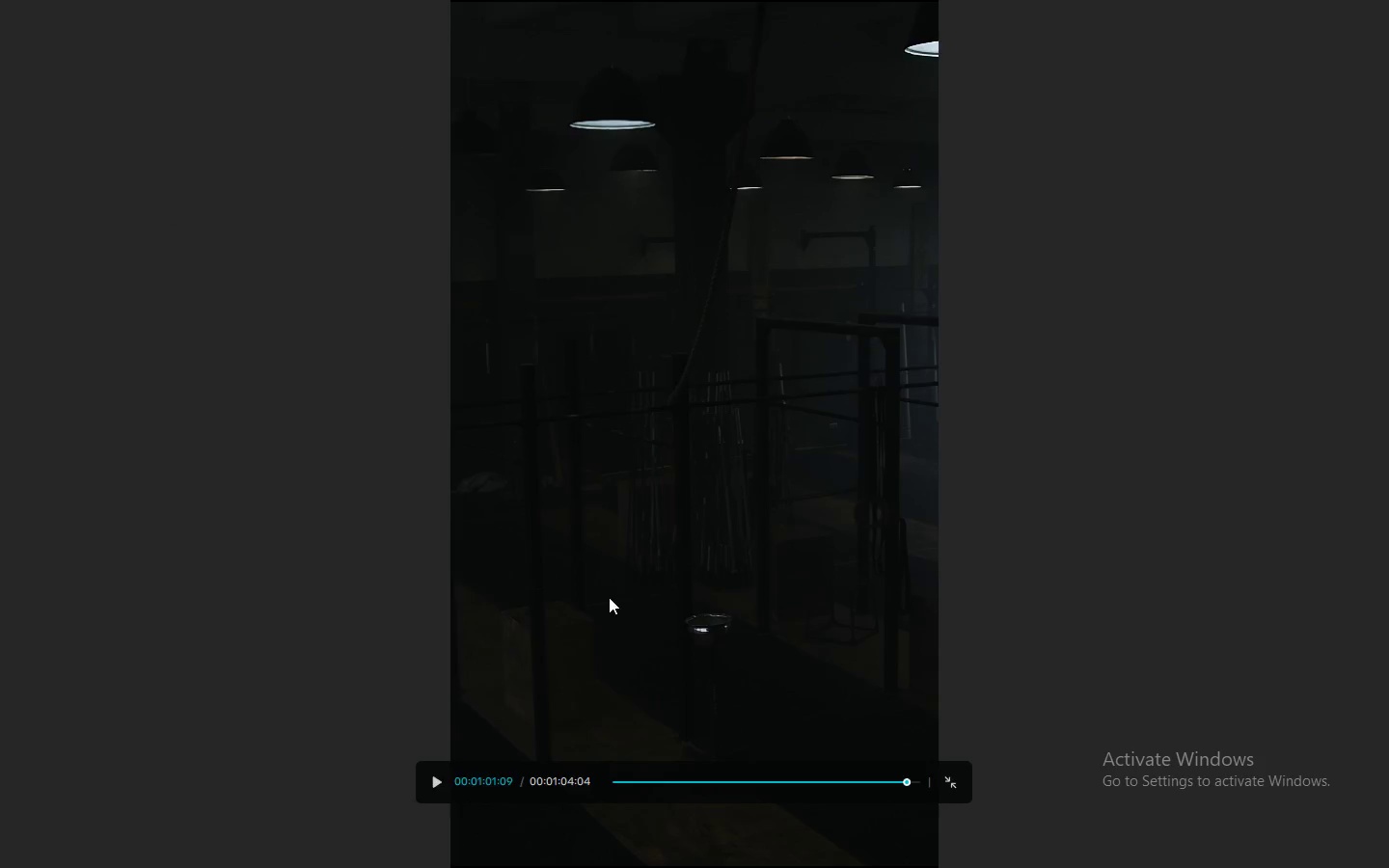 
key(Escape)
 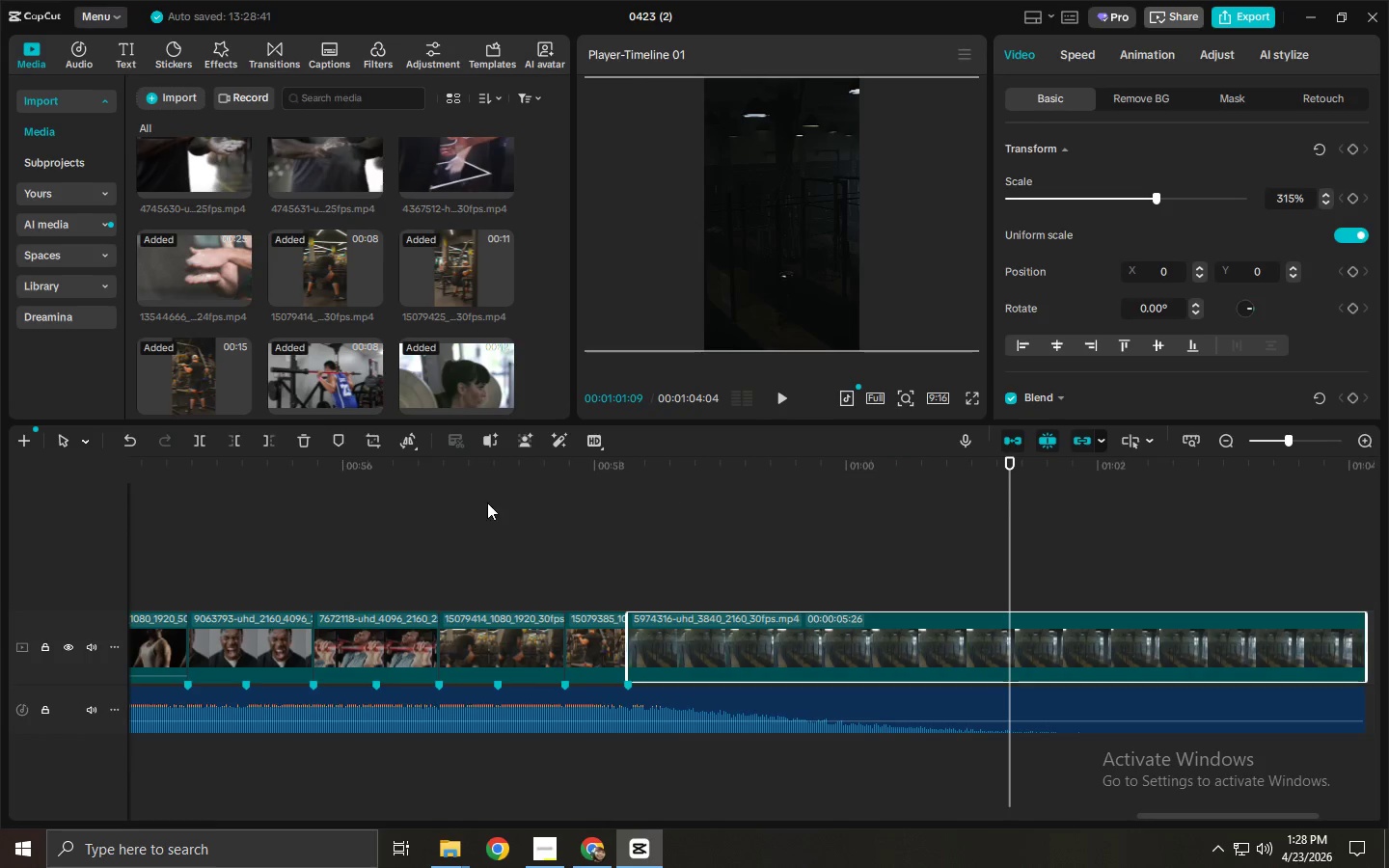 
left_click_drag(start_coordinate=[425, 464], to_coordinate=[0, 504])
 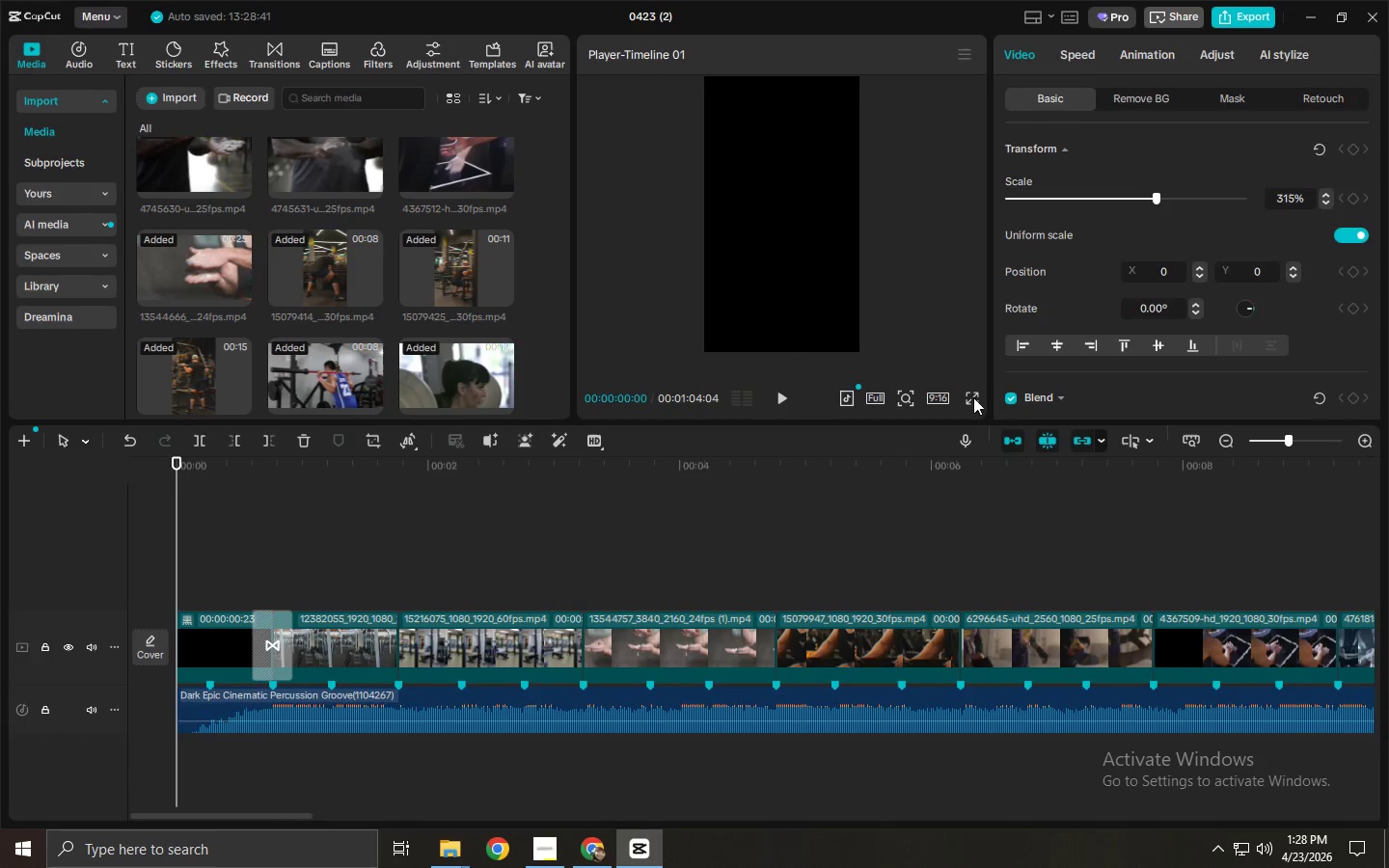 
left_click_drag(start_coordinate=[972, 397], to_coordinate=[967, 397])
 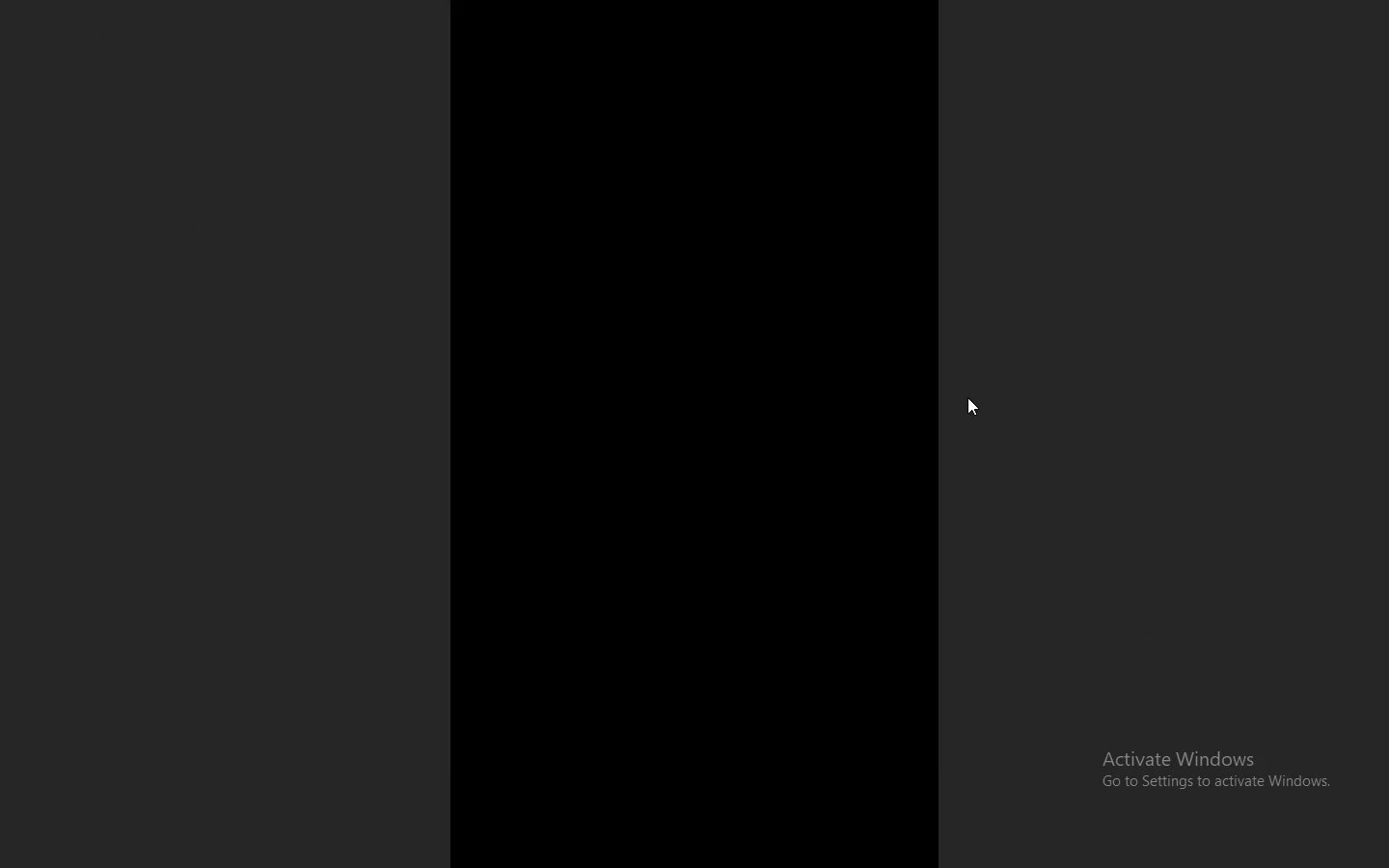 
key(Space)
 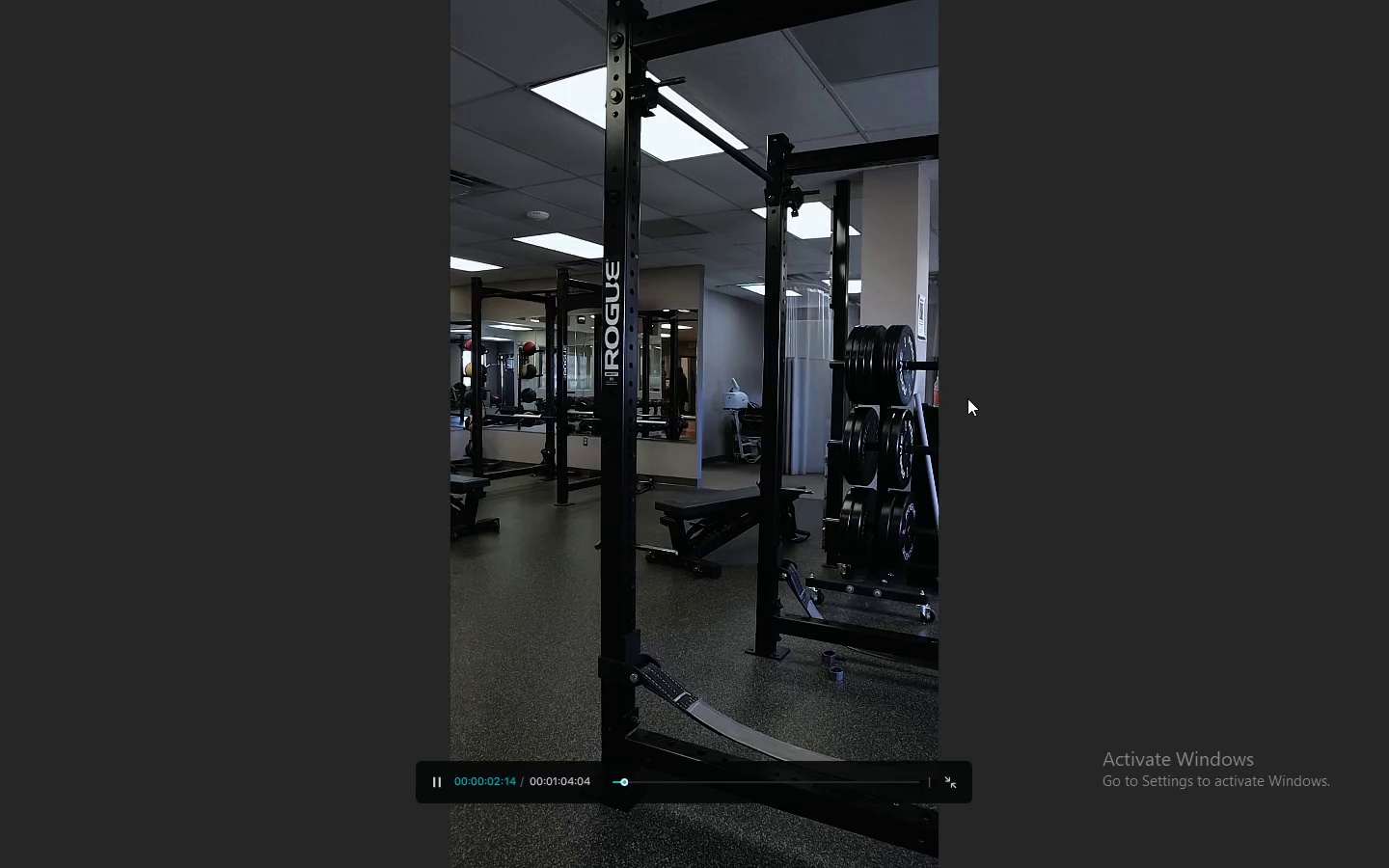 
key(Space)
 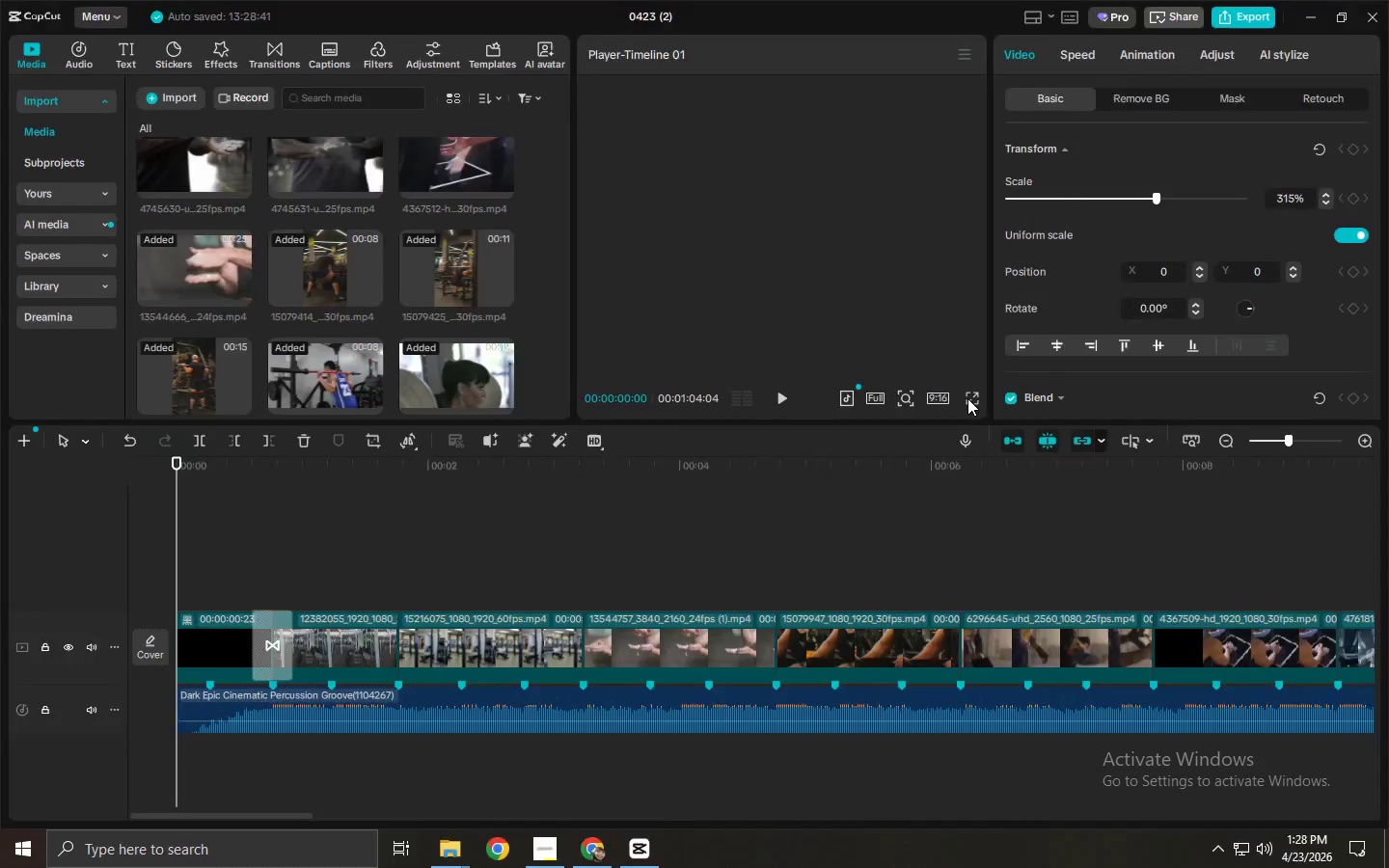 
key(Escape)
 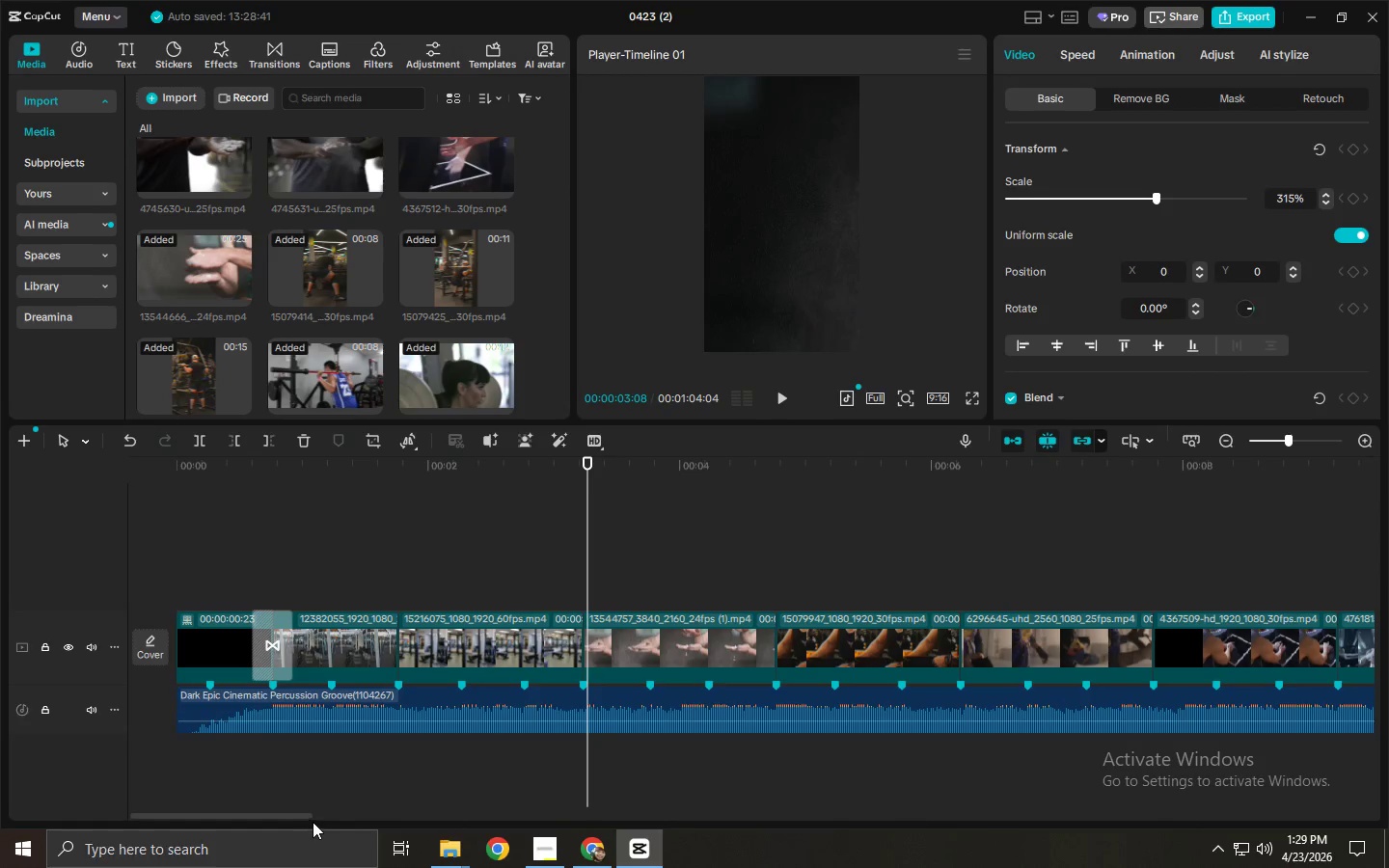 
left_click_drag(start_coordinate=[300, 816], to_coordinate=[1369, 792])
 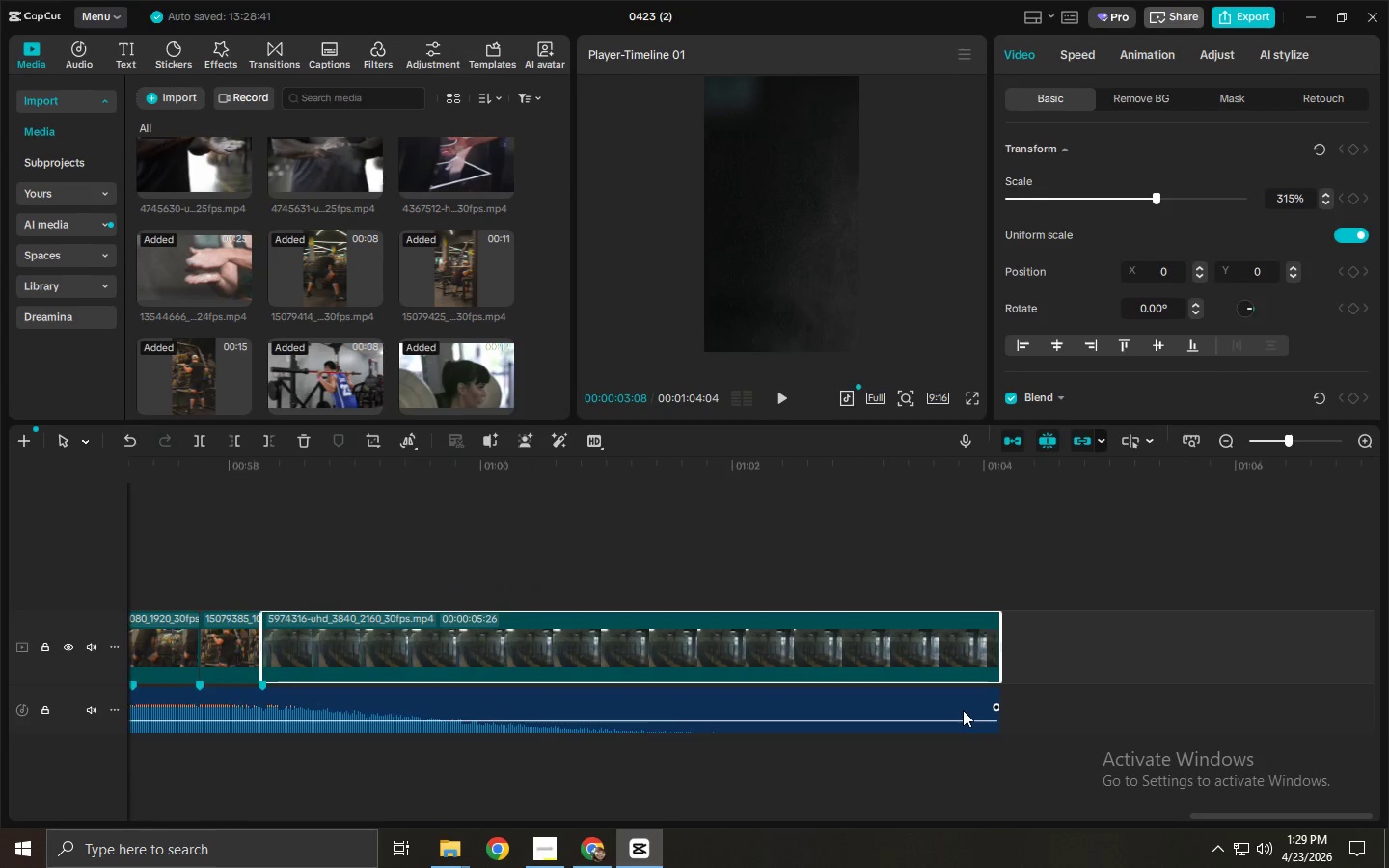 
left_click([963, 710])
 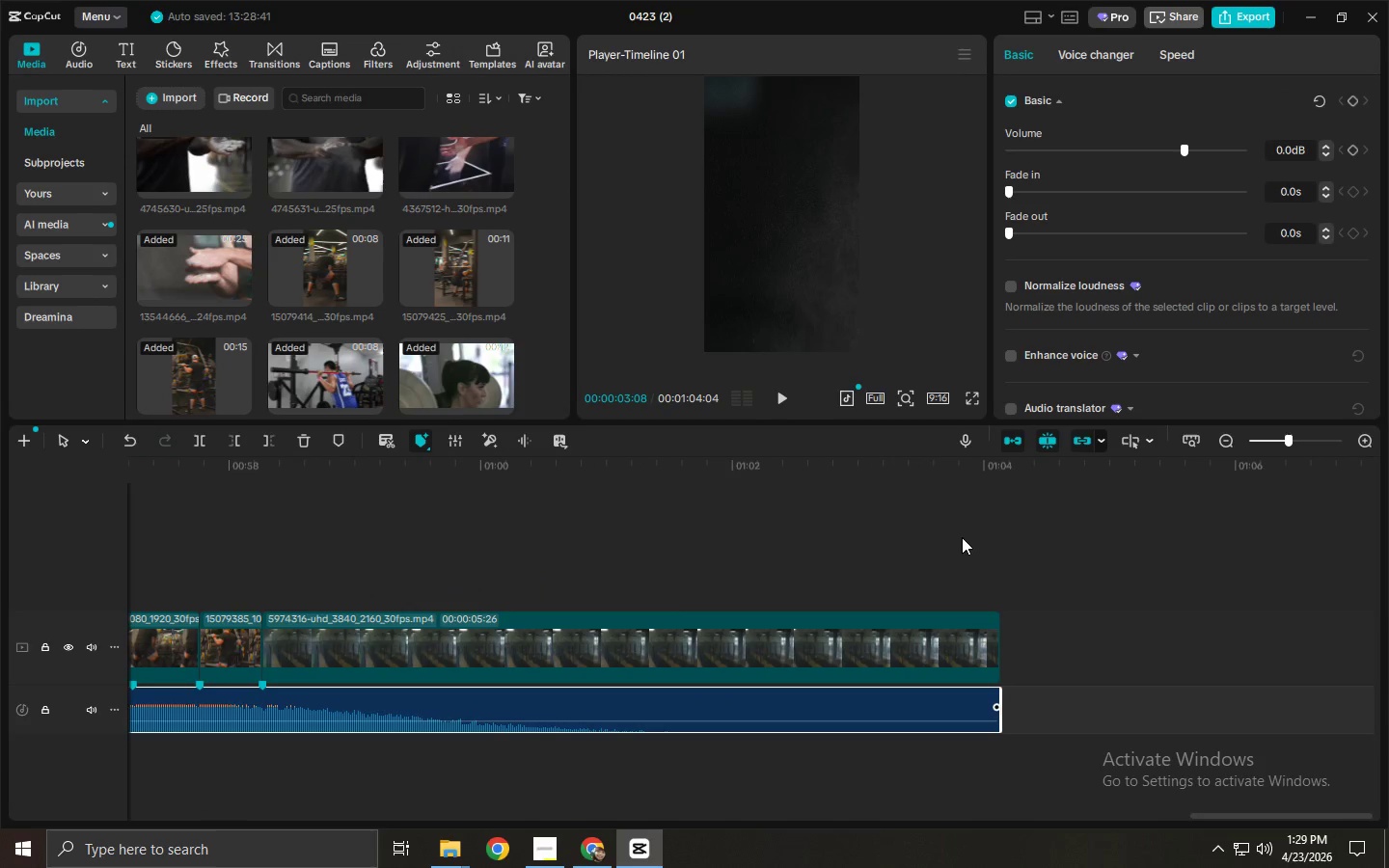 
left_click_drag(start_coordinate=[972, 465], to_coordinate=[480, 475])
 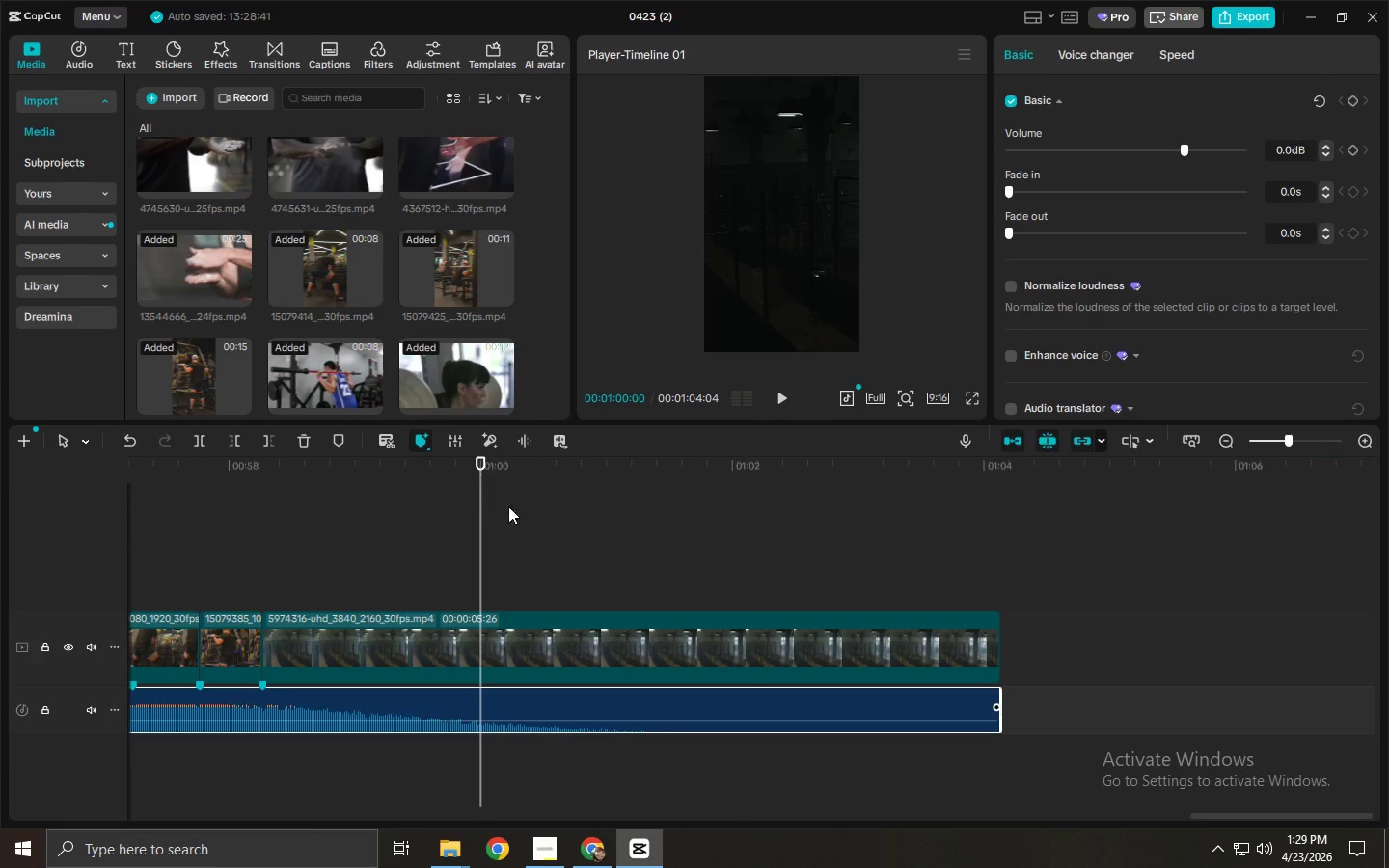 
key(Alt+AltLeft)
 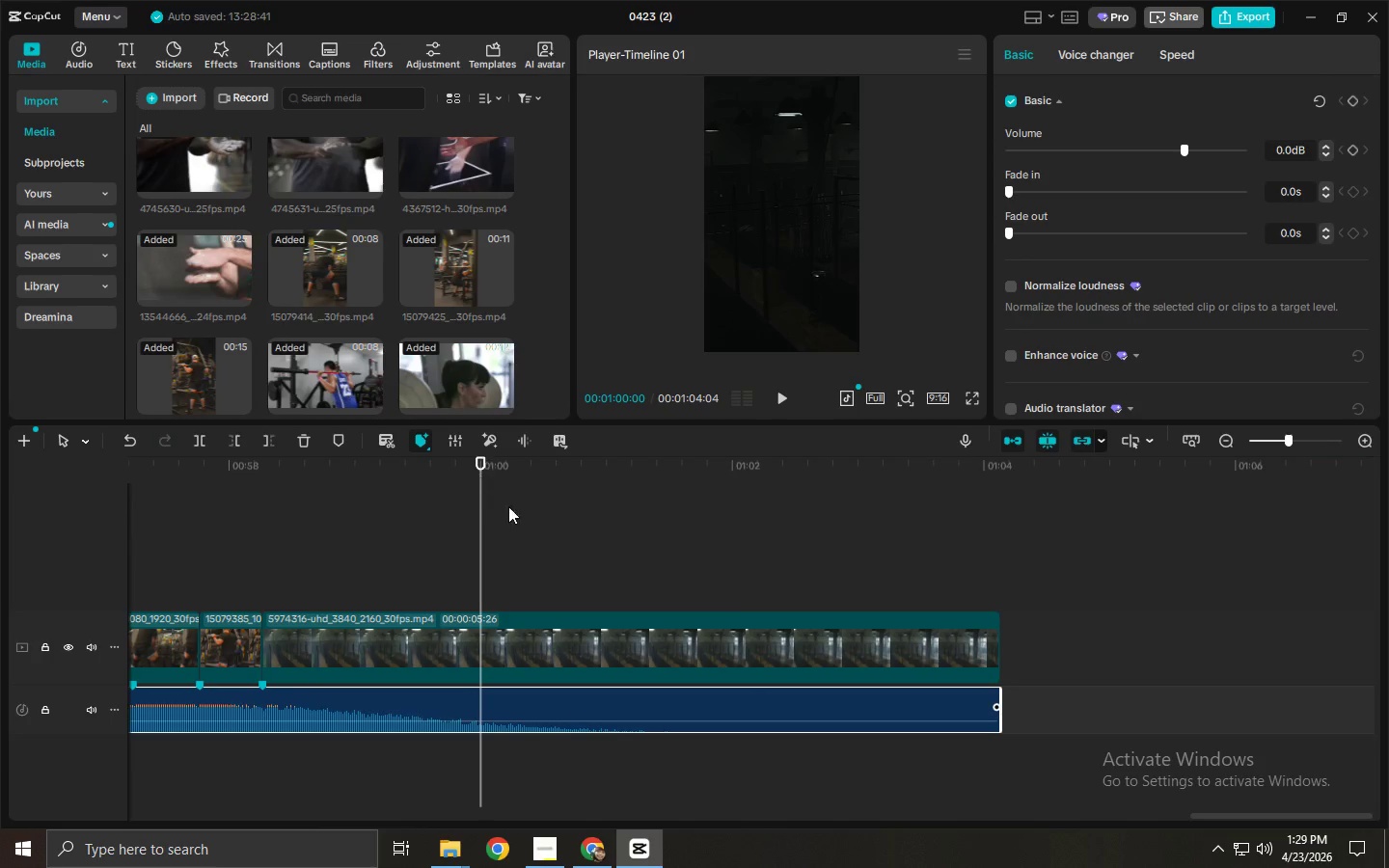 
key(Alt+Tab)